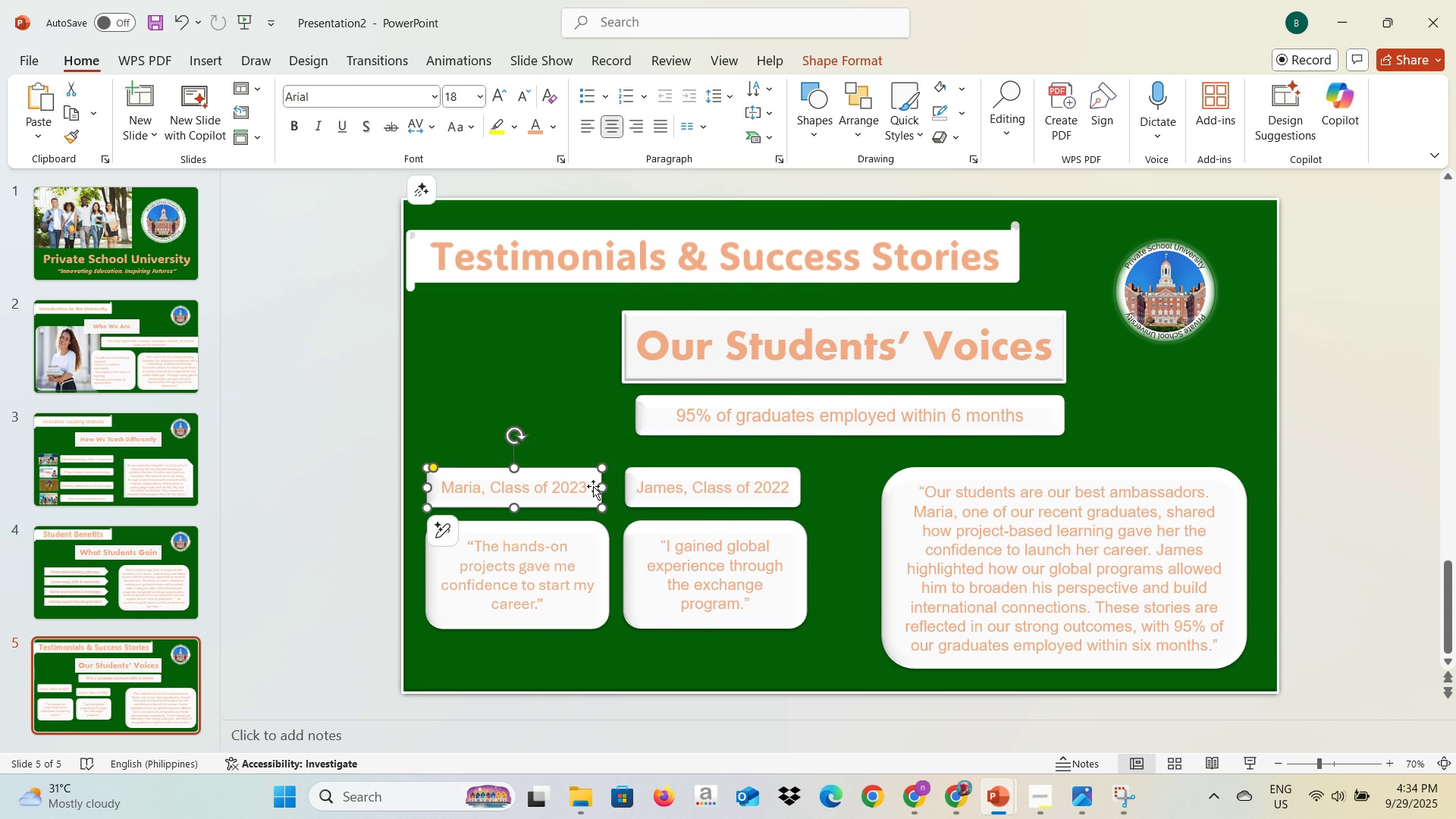 
left_click([579, 396])
 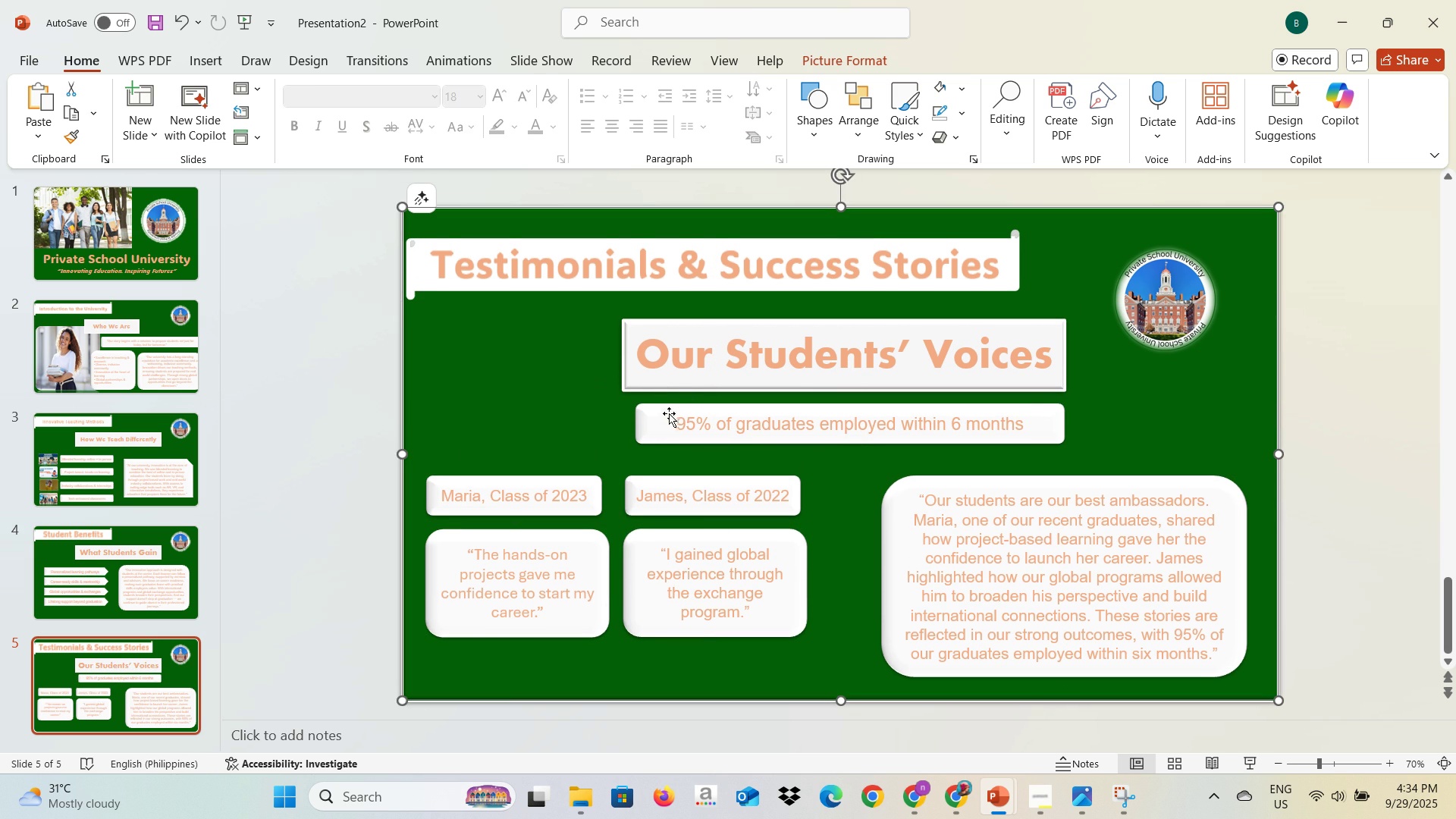 
left_click([669, 413])
 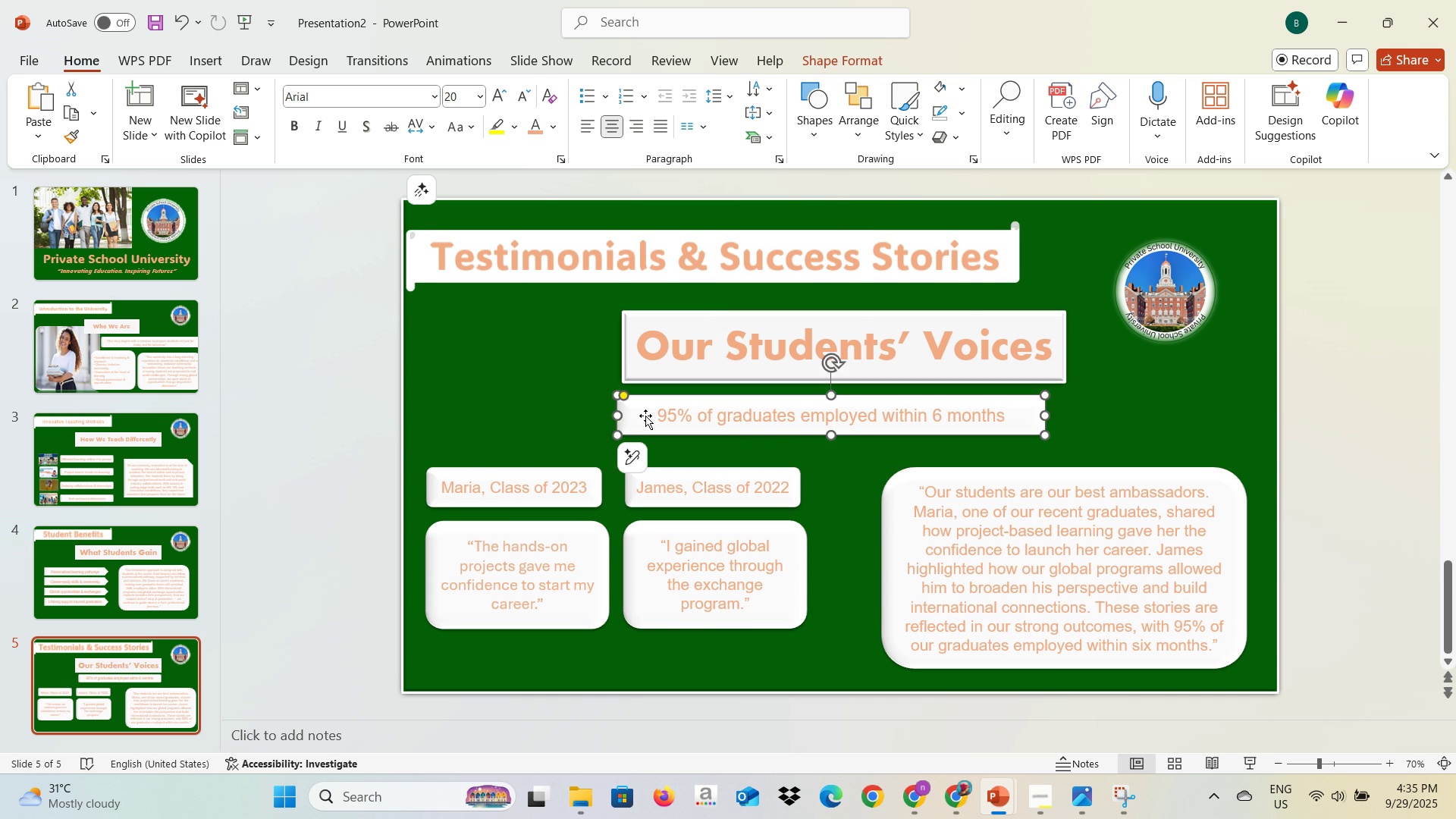 
left_click([1119, 408])
 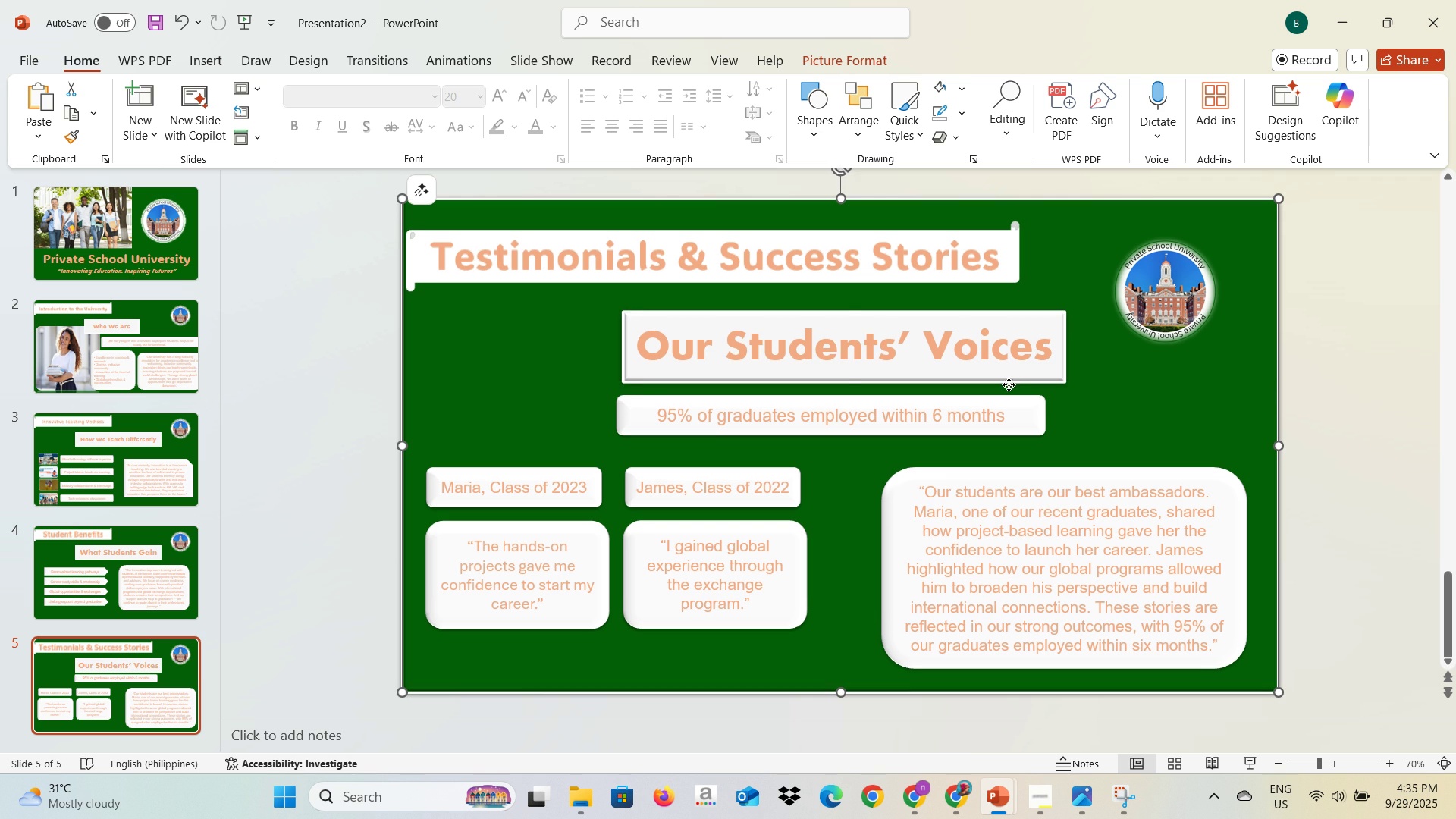 
left_click([1009, 384])
 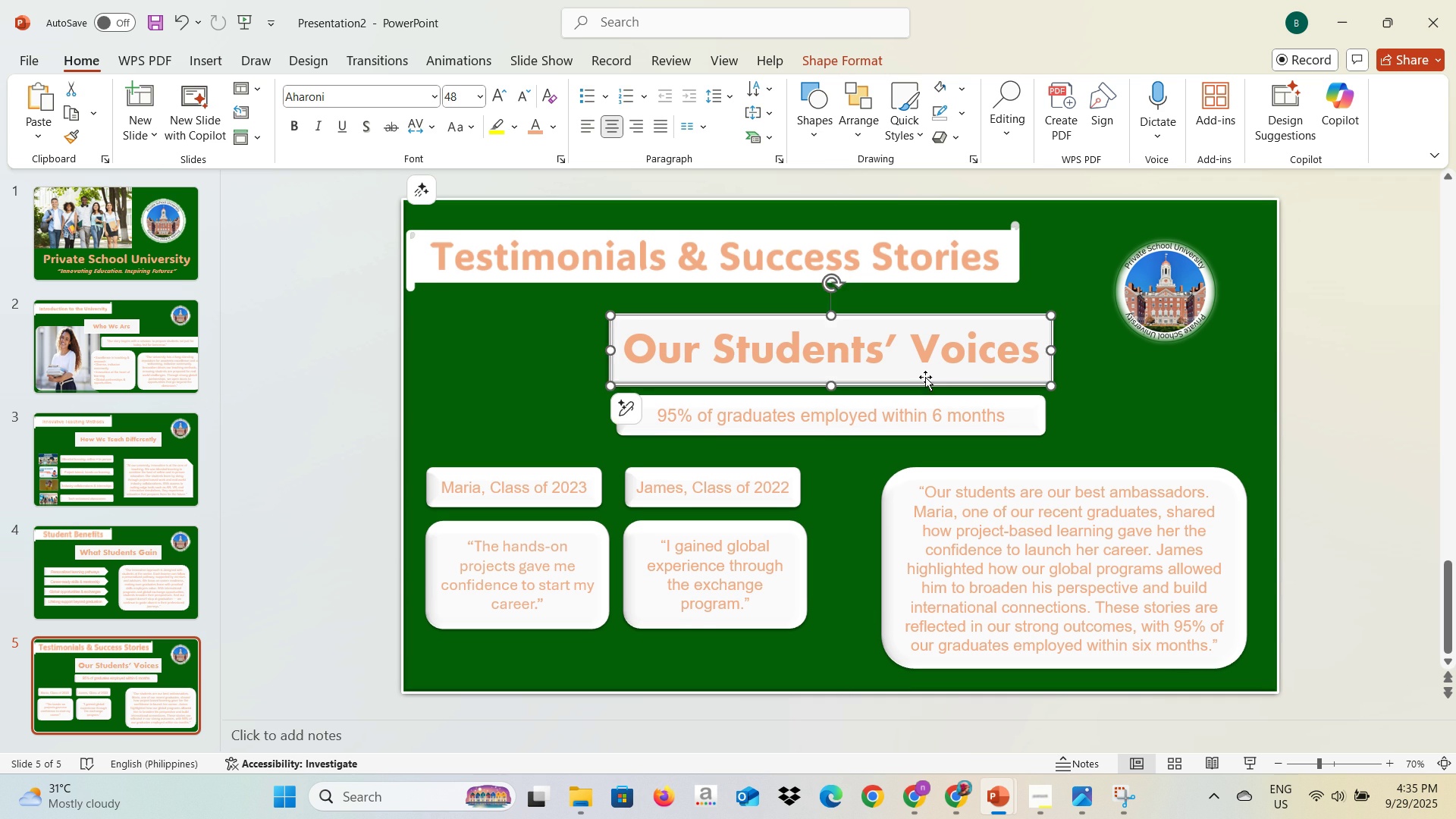 
left_click([1128, 409])
 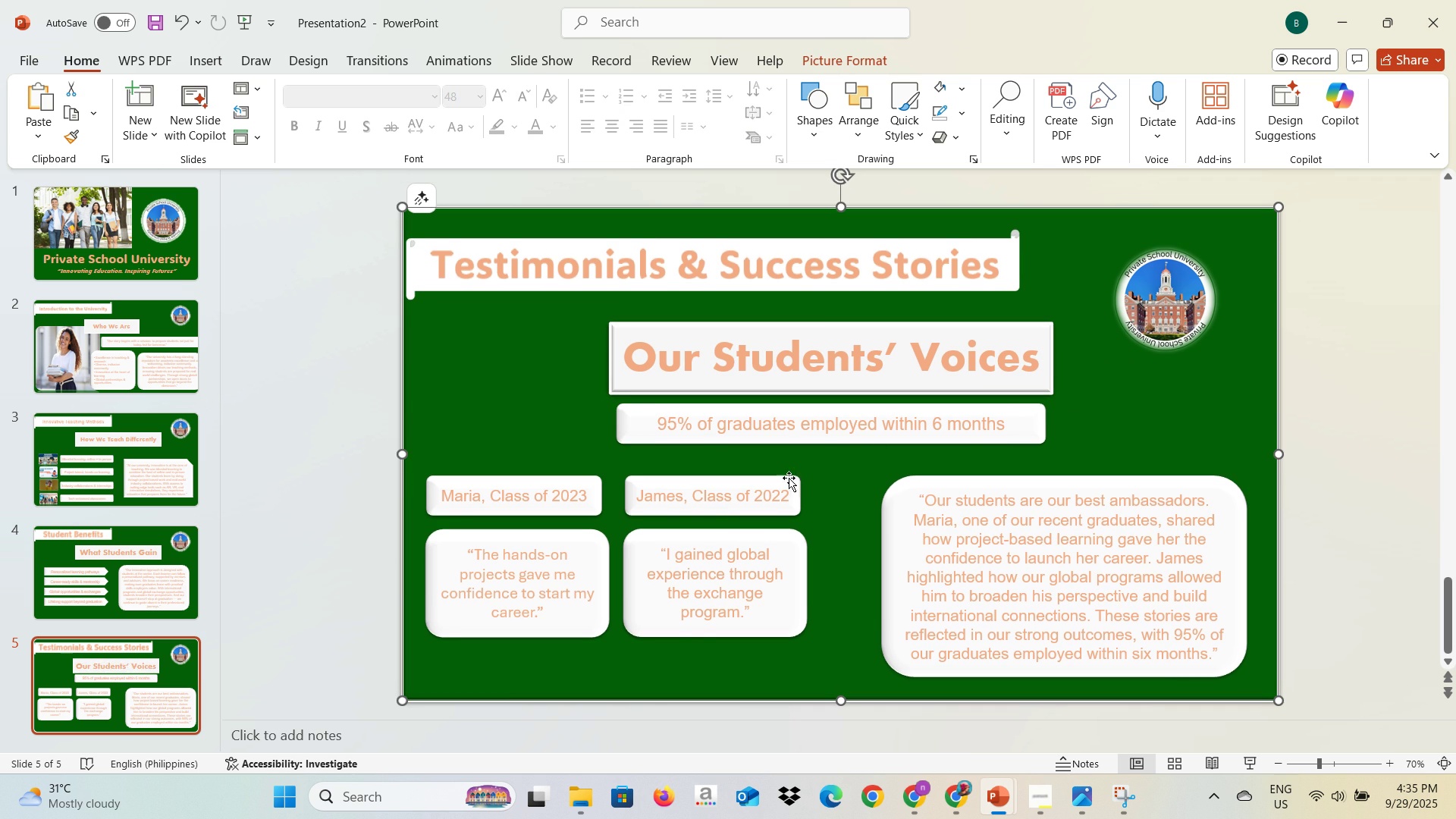 
scroll: coordinate [714, 511], scroll_direction: down, amount: 2.0
 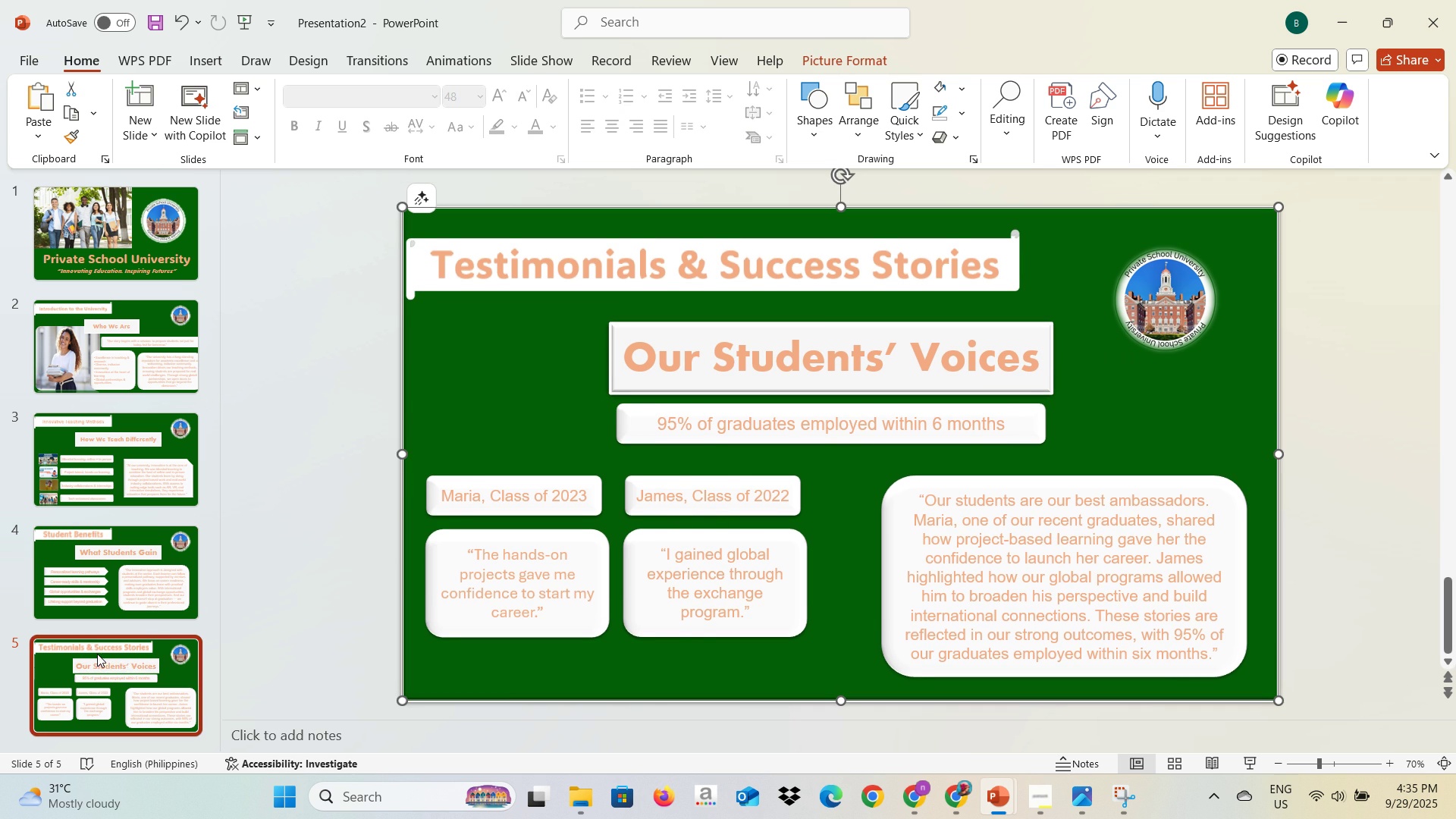 
key(Control+C)
 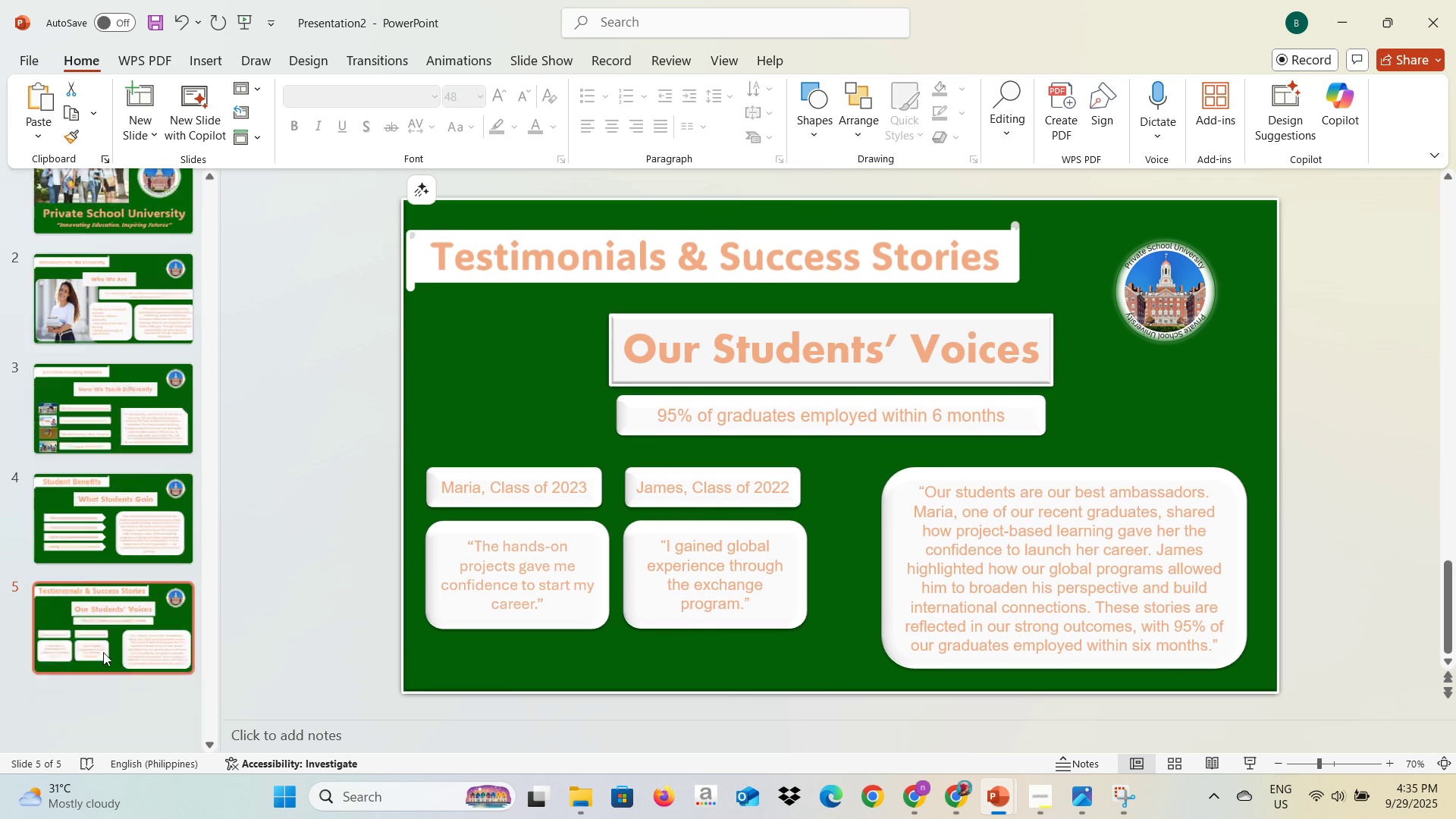 
key(Control+V)
 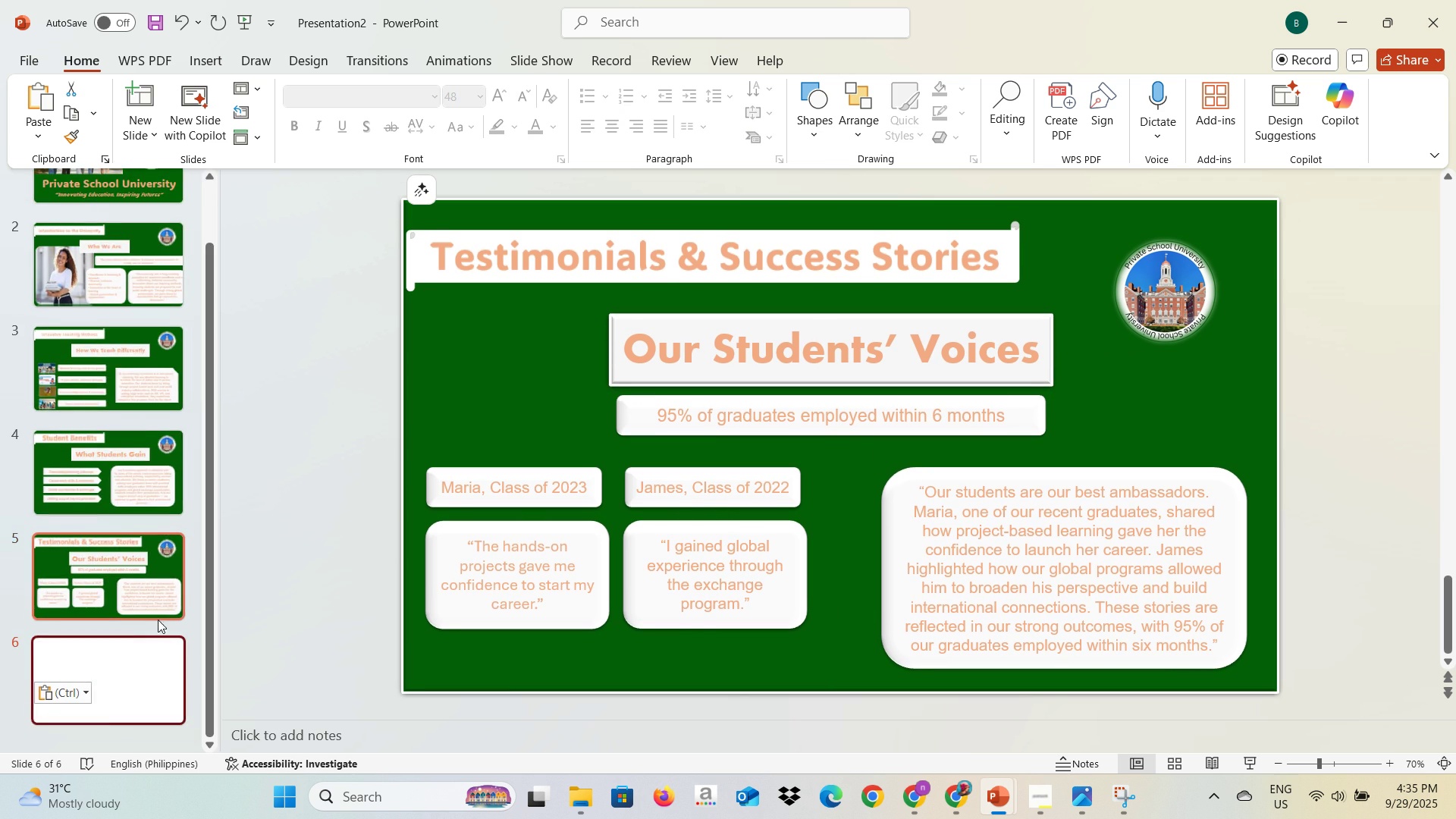 
key(Alt+AltLeft)
 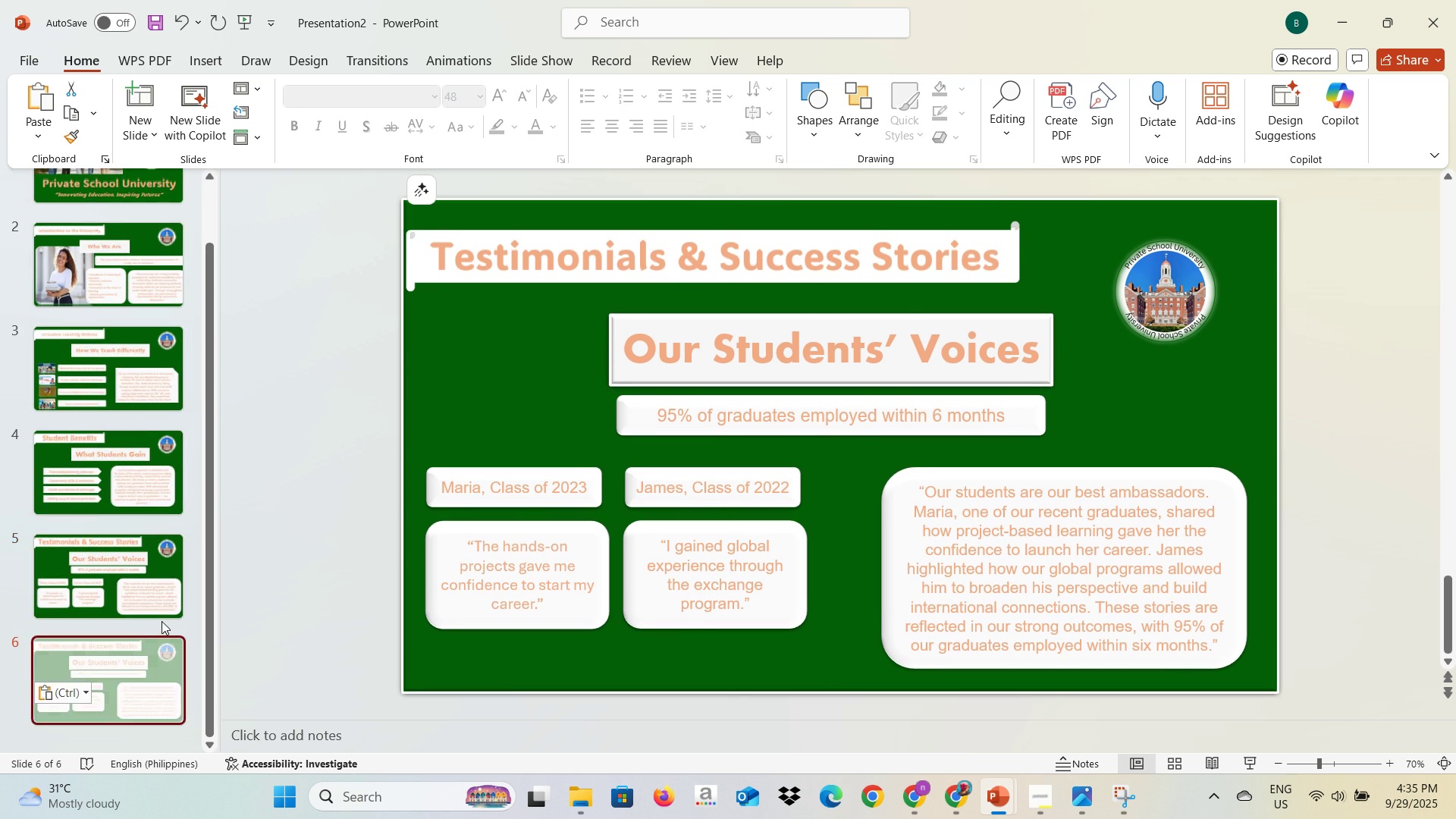 
key(Alt+Tab)
 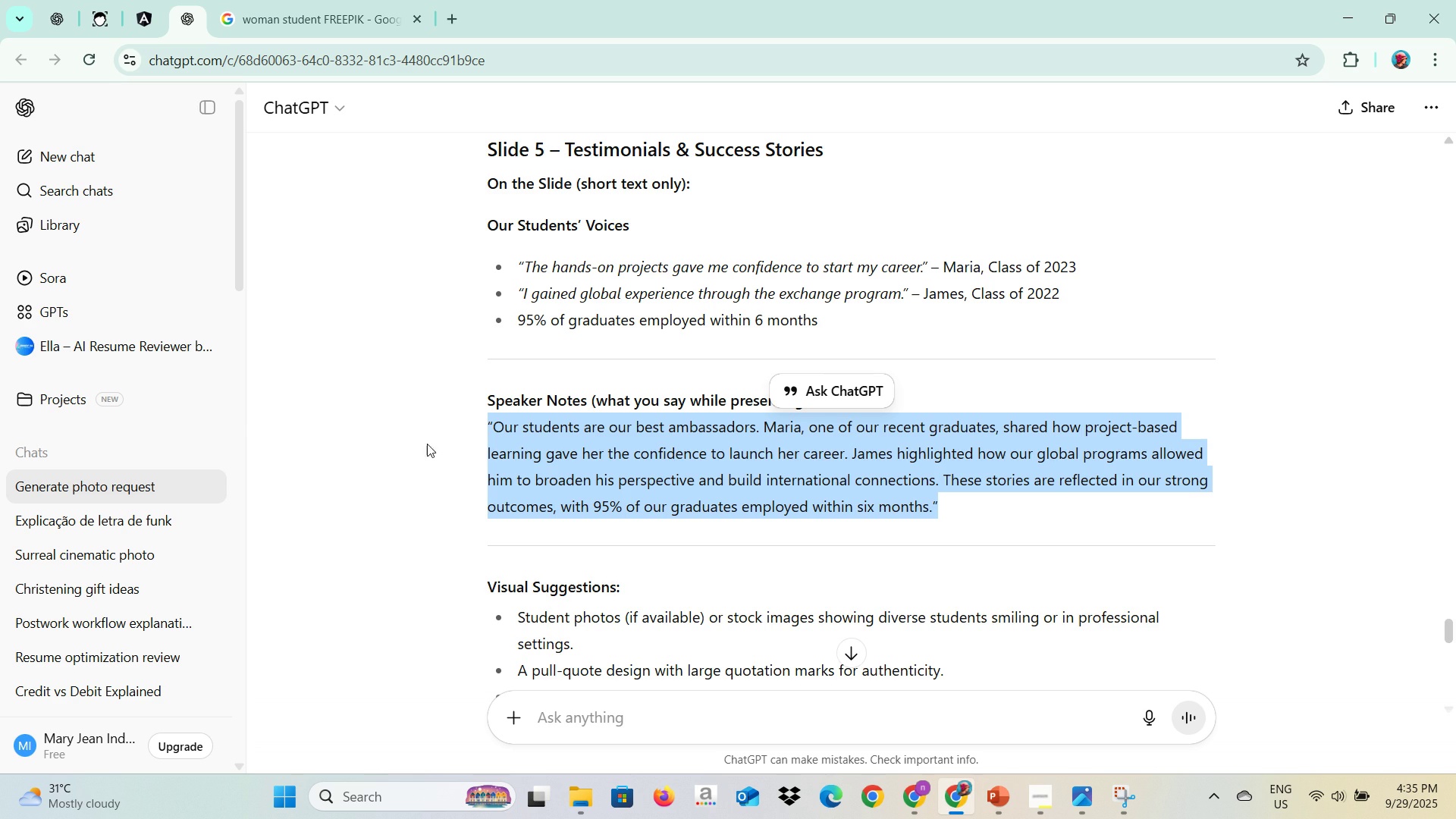 
scroll: coordinate [635, 468], scroll_direction: down, amount: 4.0
 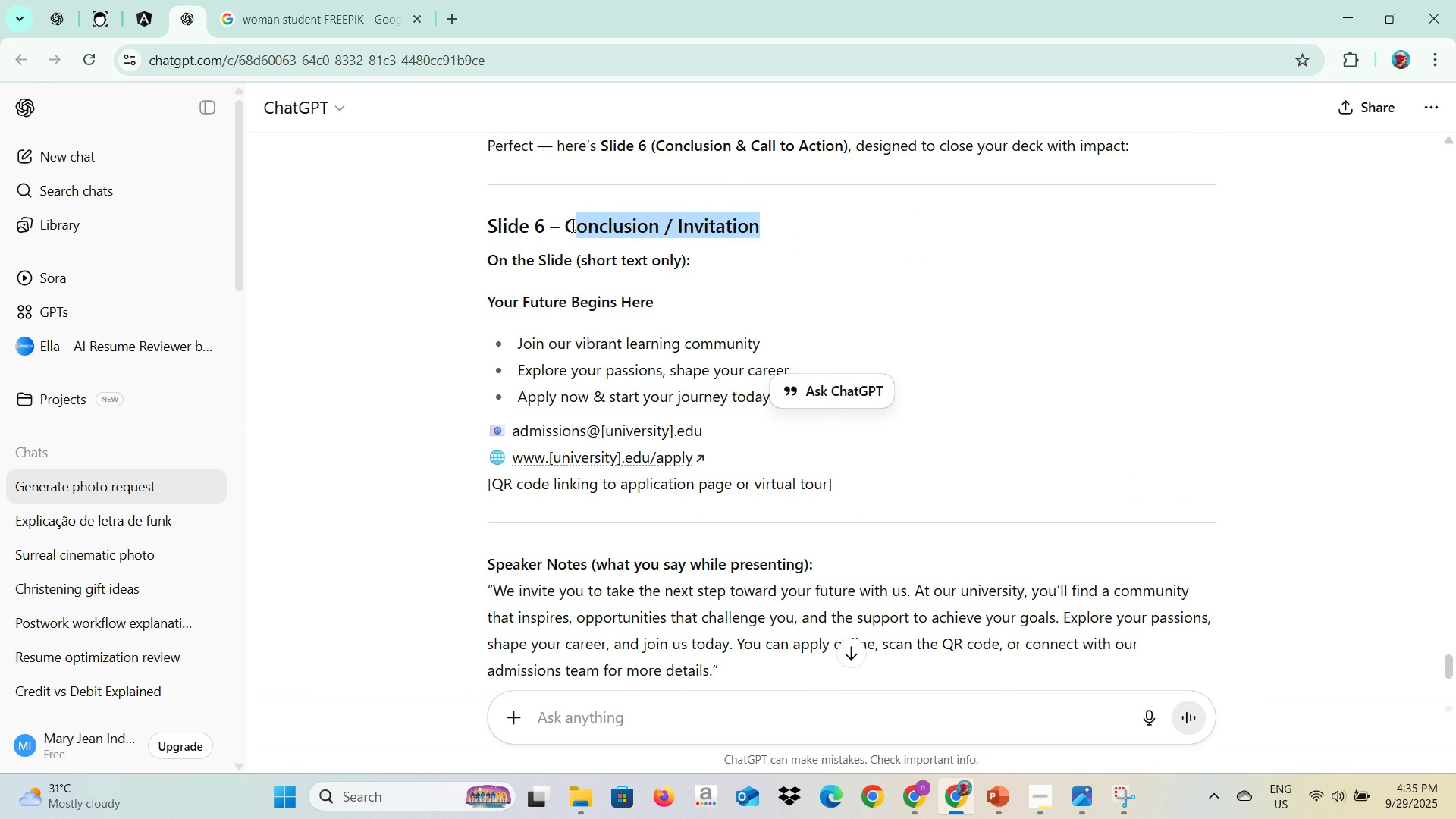 
key(Control+C)
 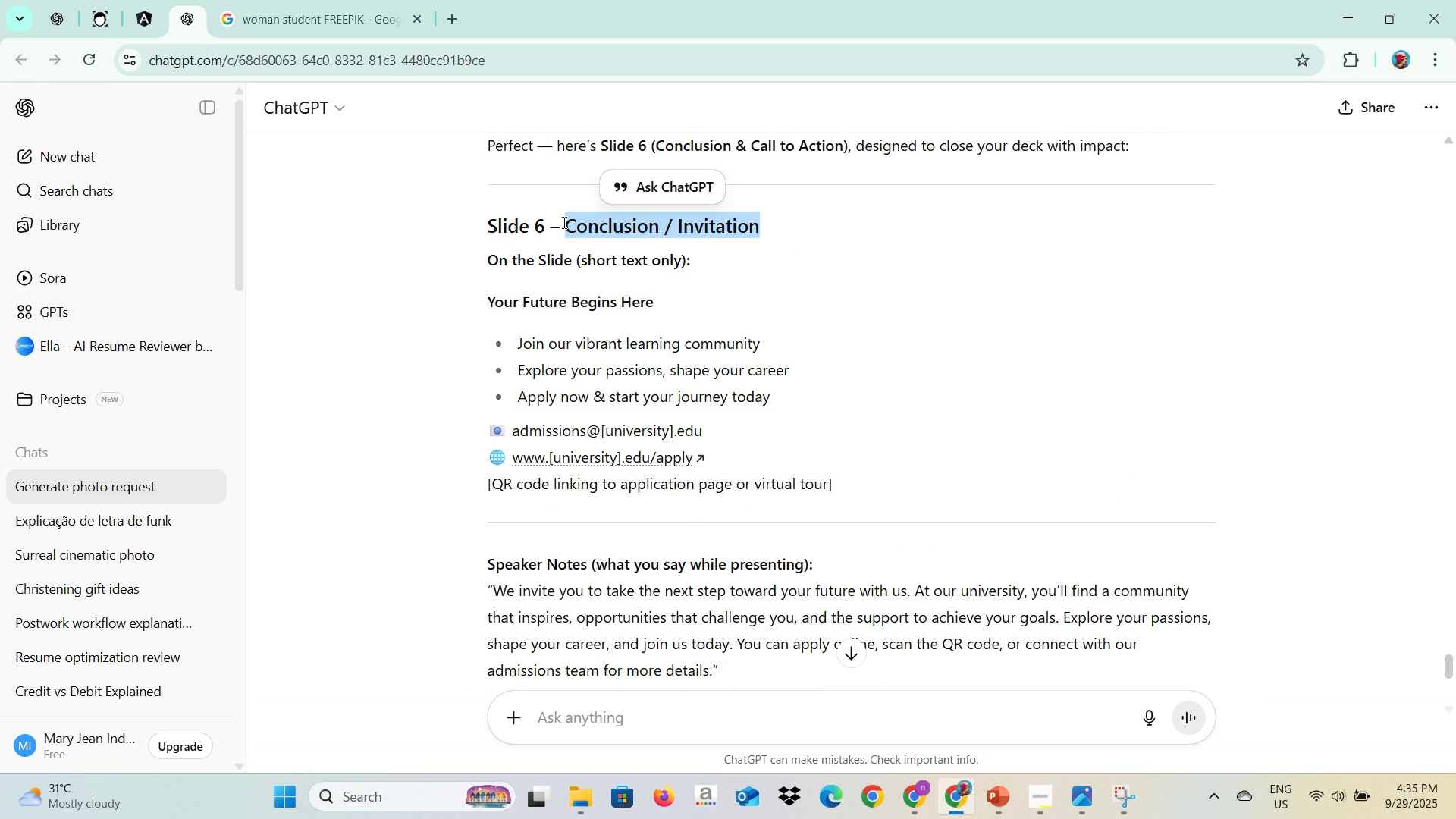 
key(Control+C)
 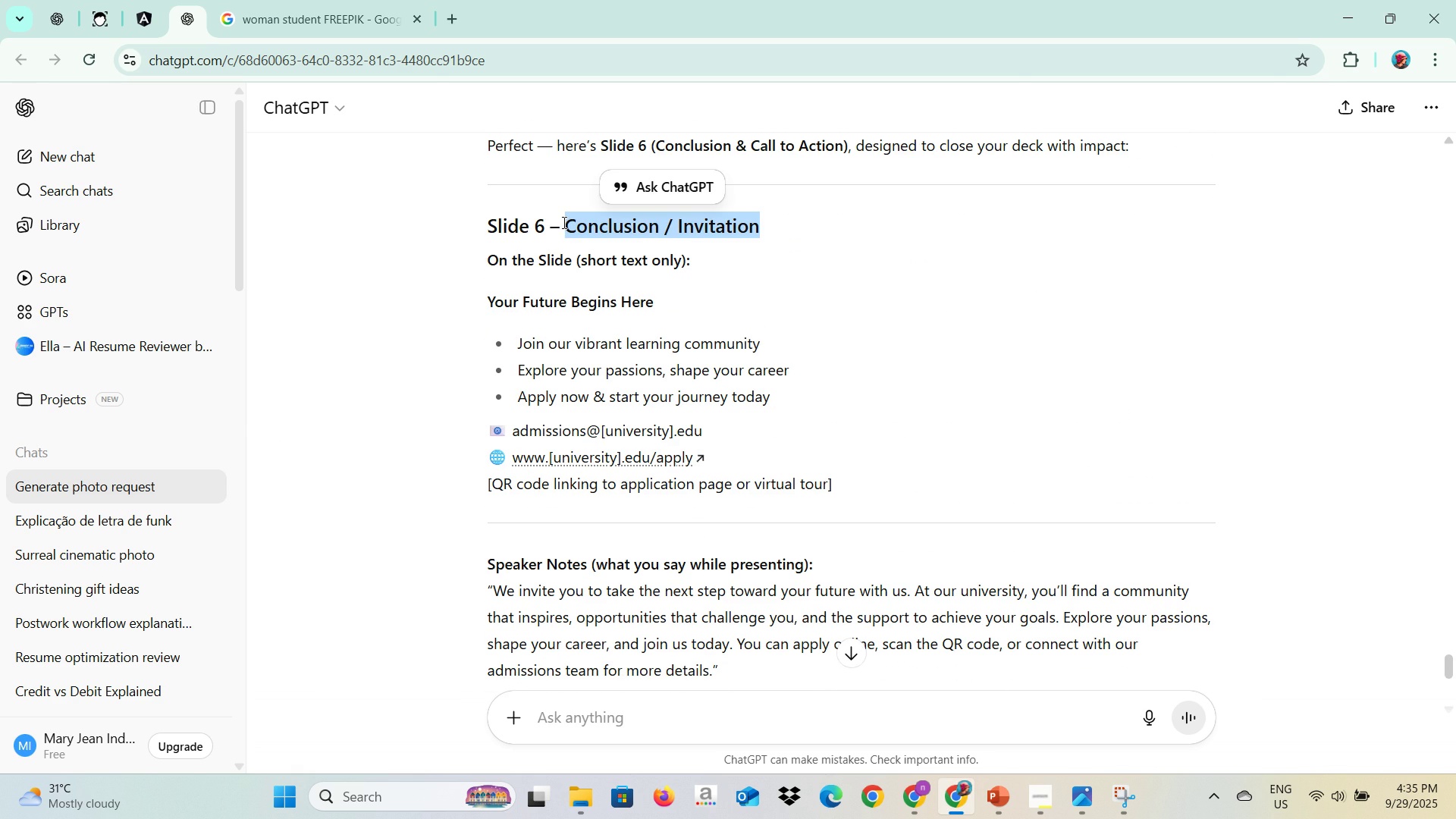 
key(Alt+AltLeft)
 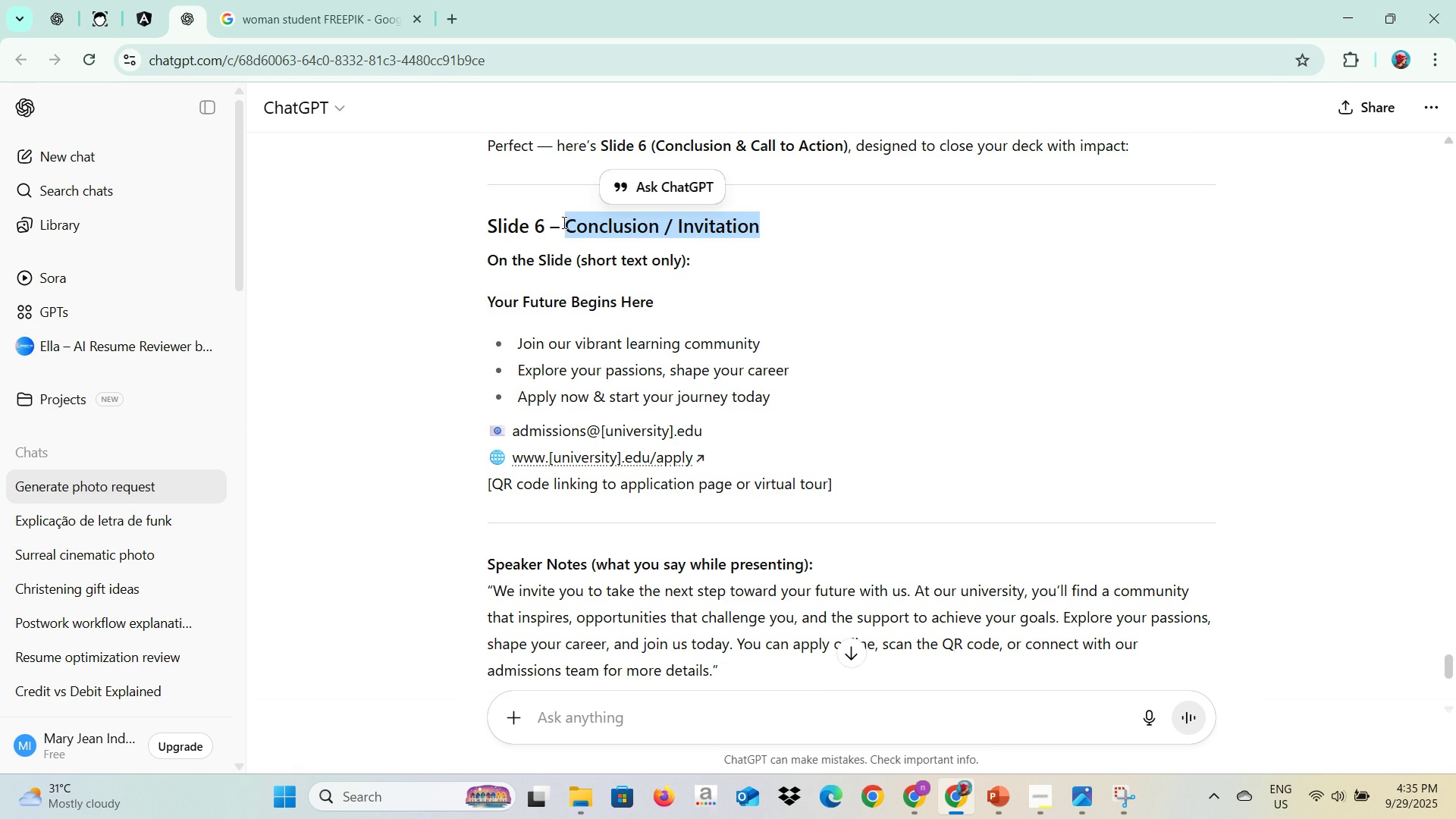 
key(Alt+Tab)
 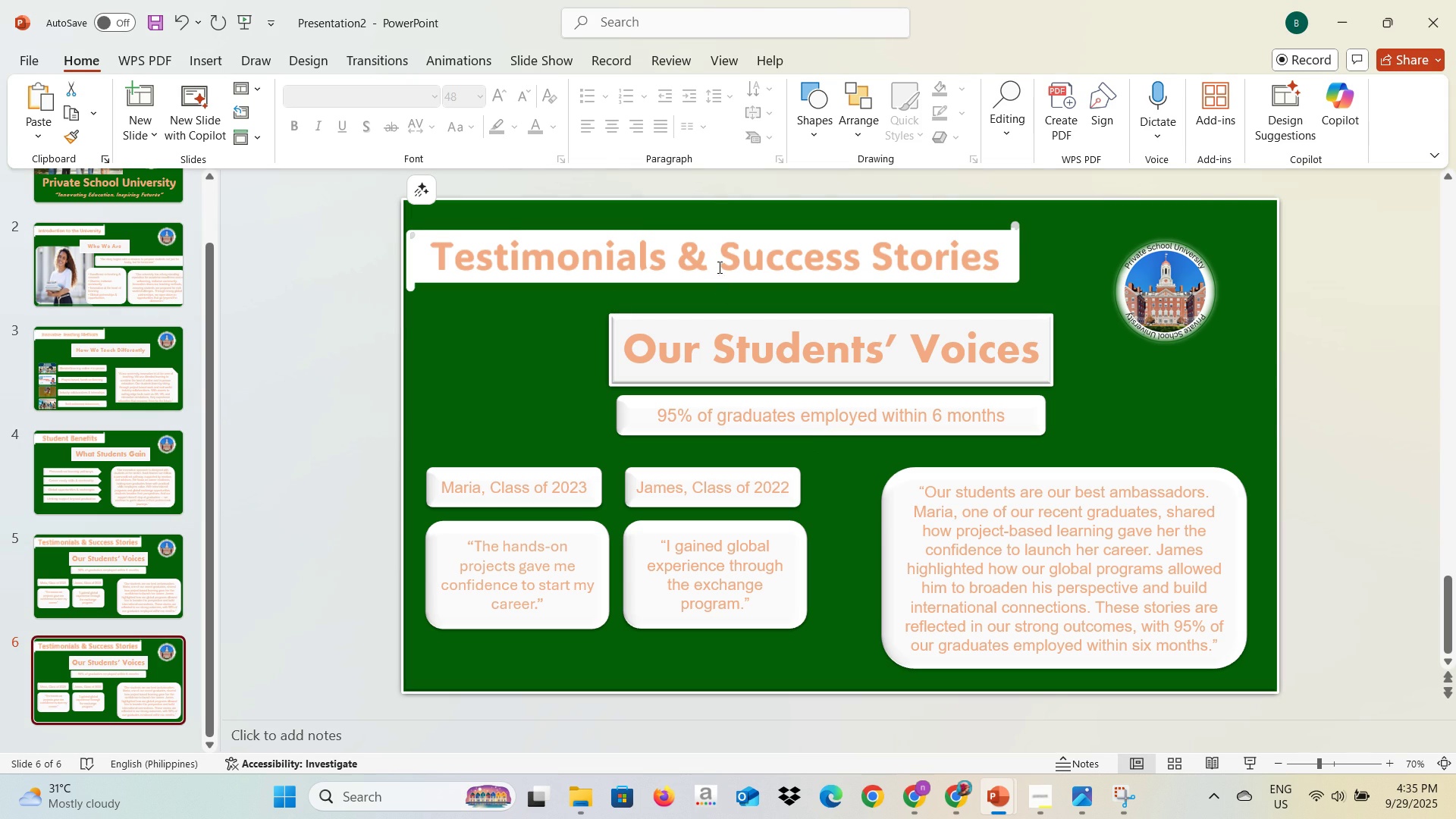 
left_click([717, 258])
 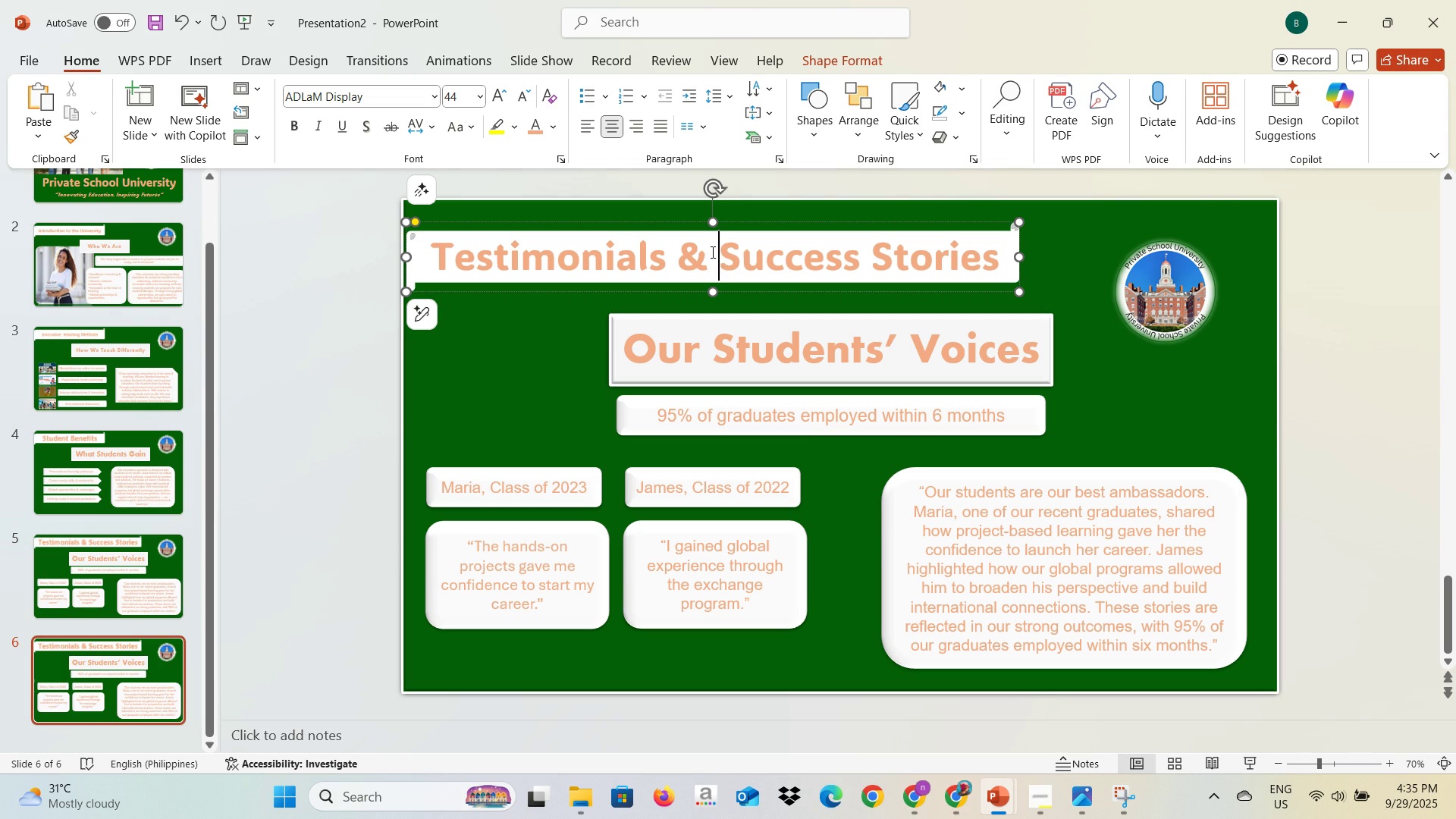 
key(Control+C)
 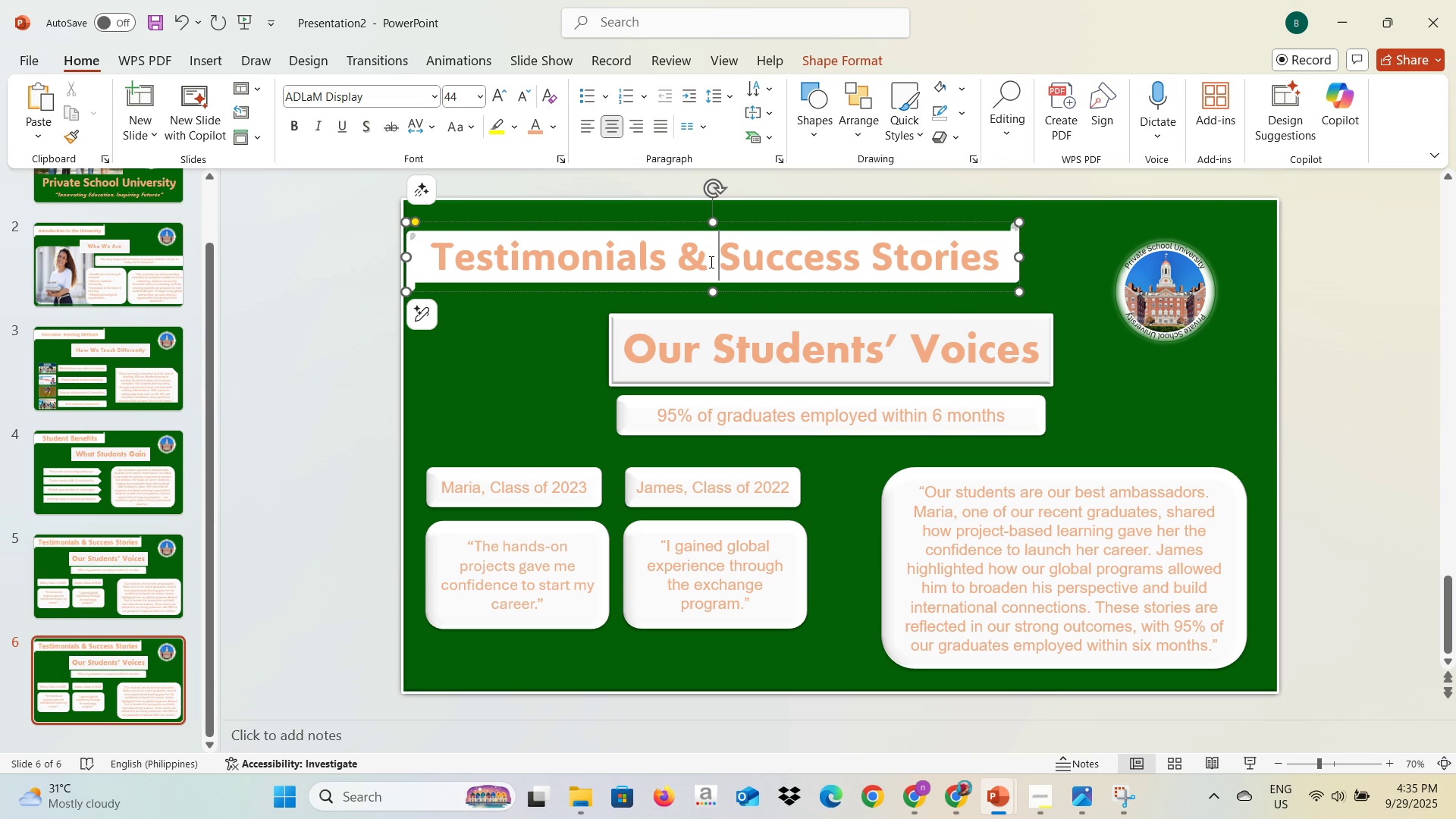 
key(Control+A)
 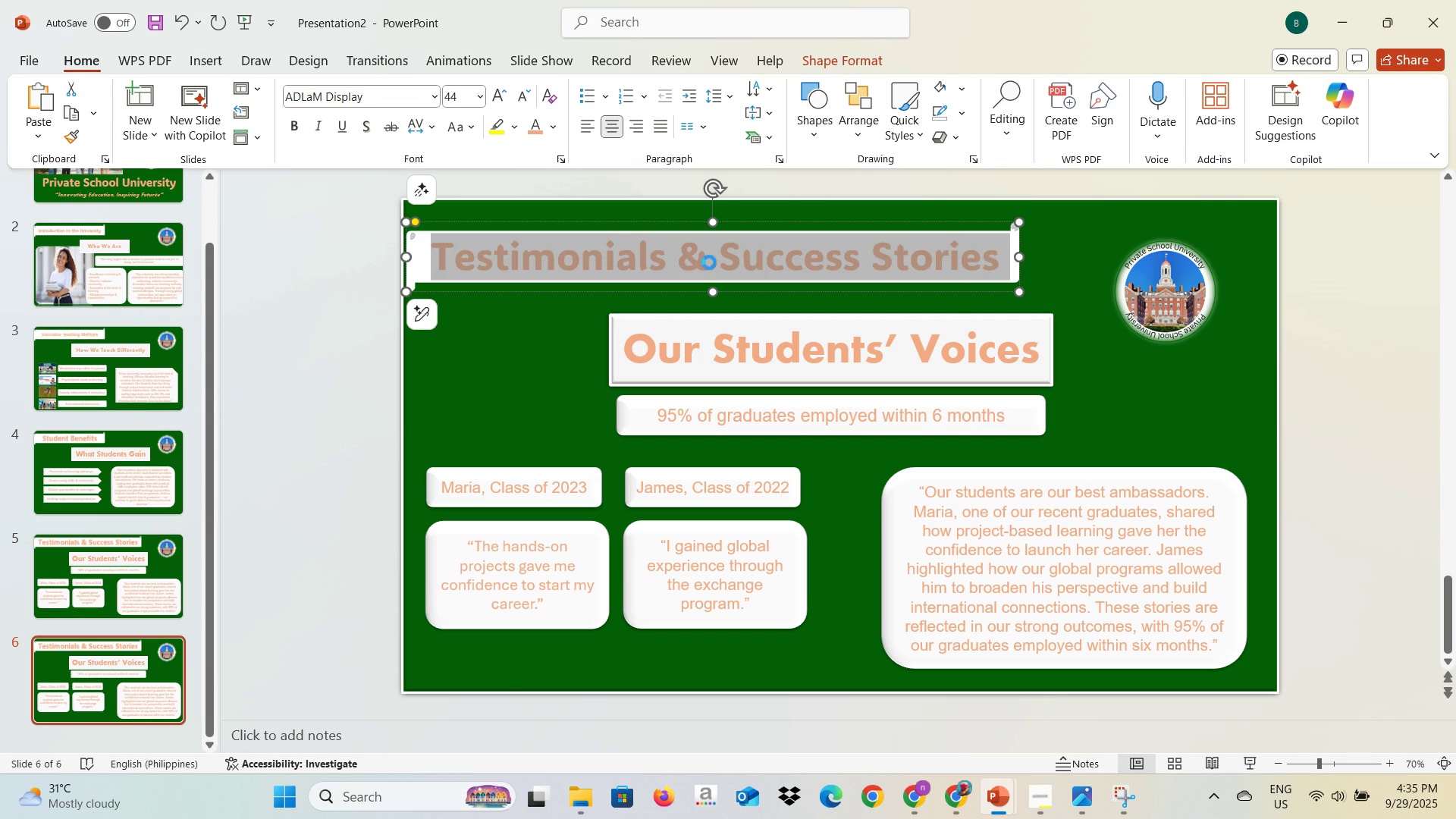 
key(Control+V)
 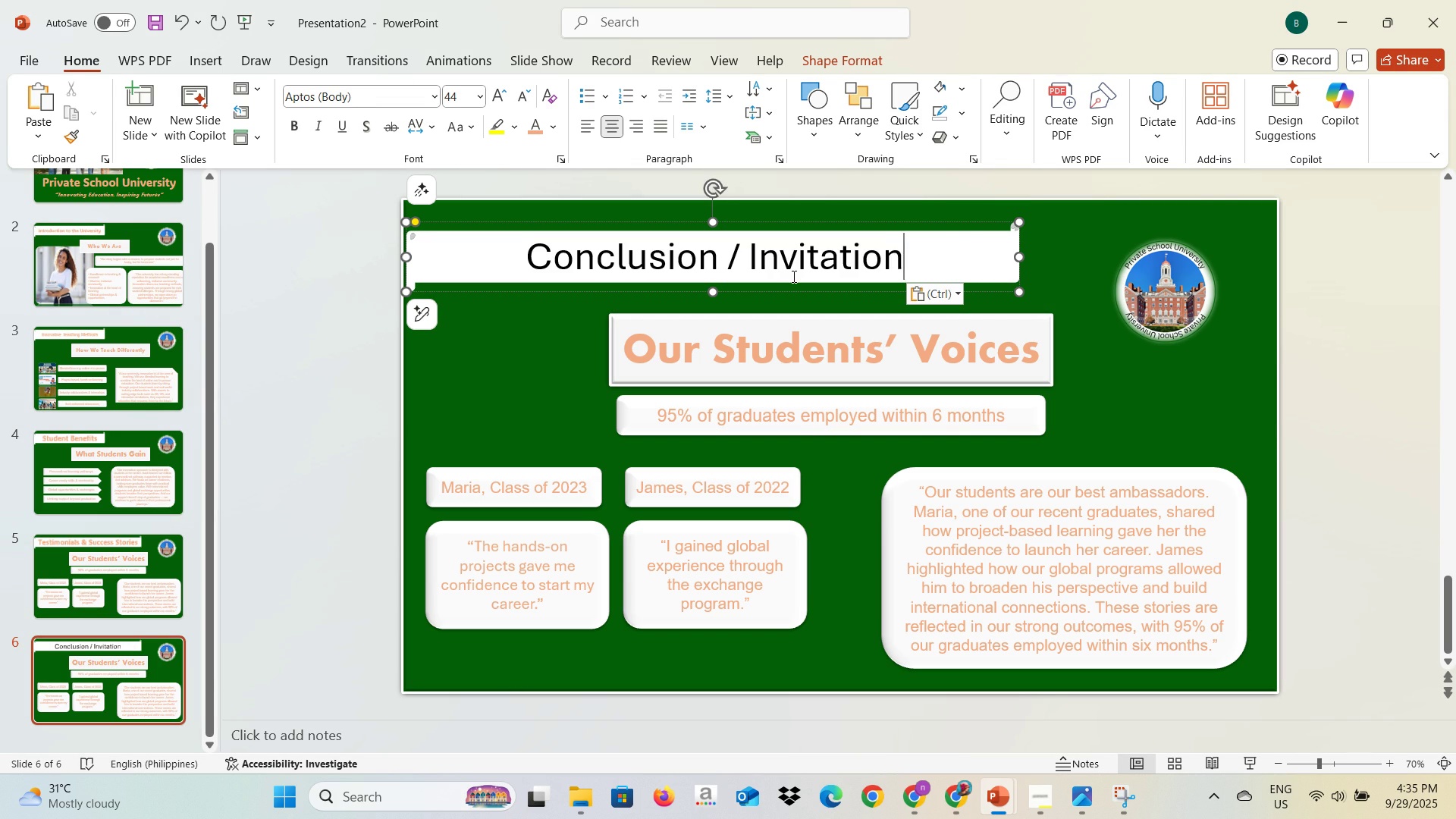 
key(Control+A)
 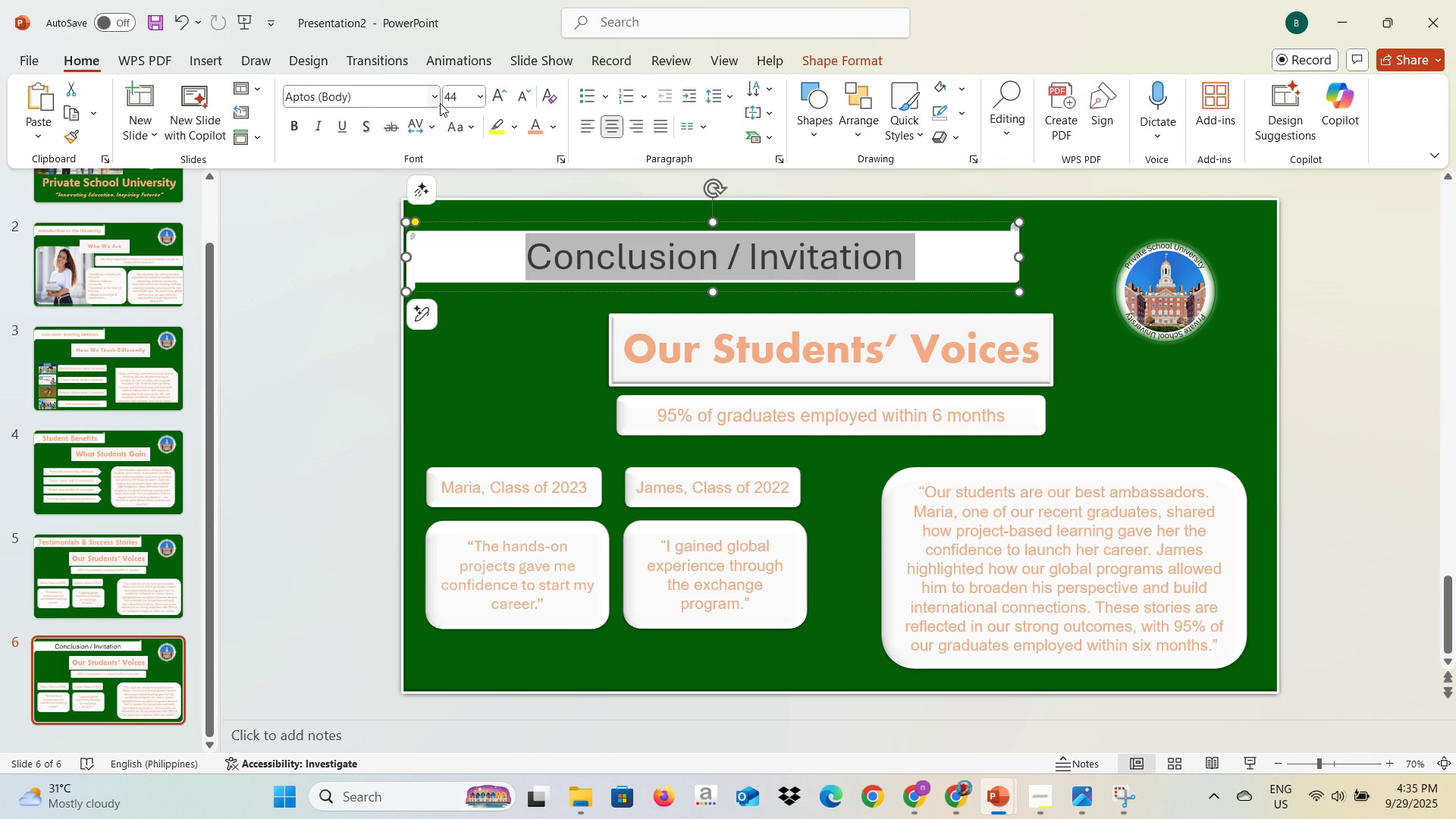 
left_click([438, 102])
 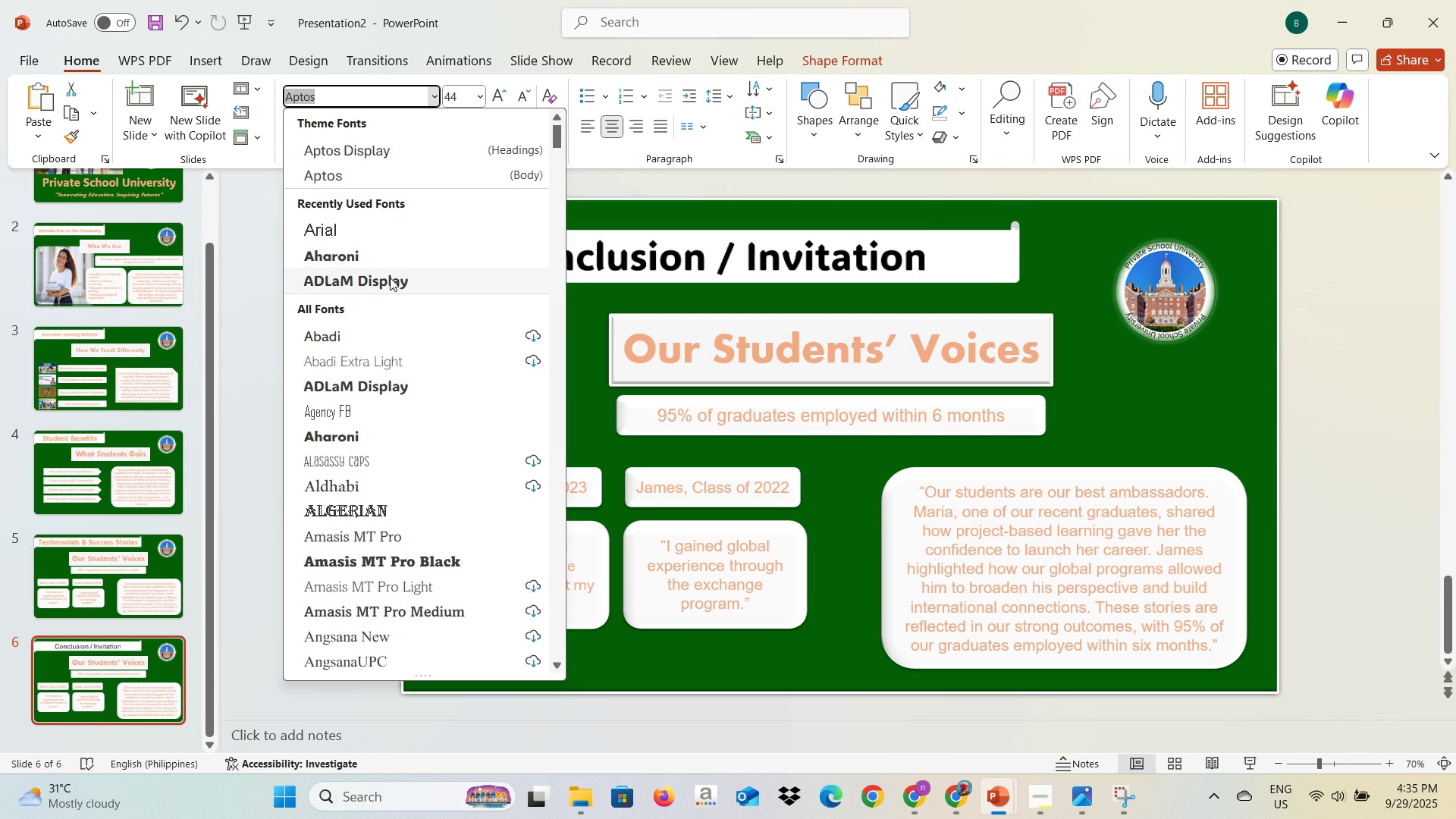 
left_click([390, 278])
 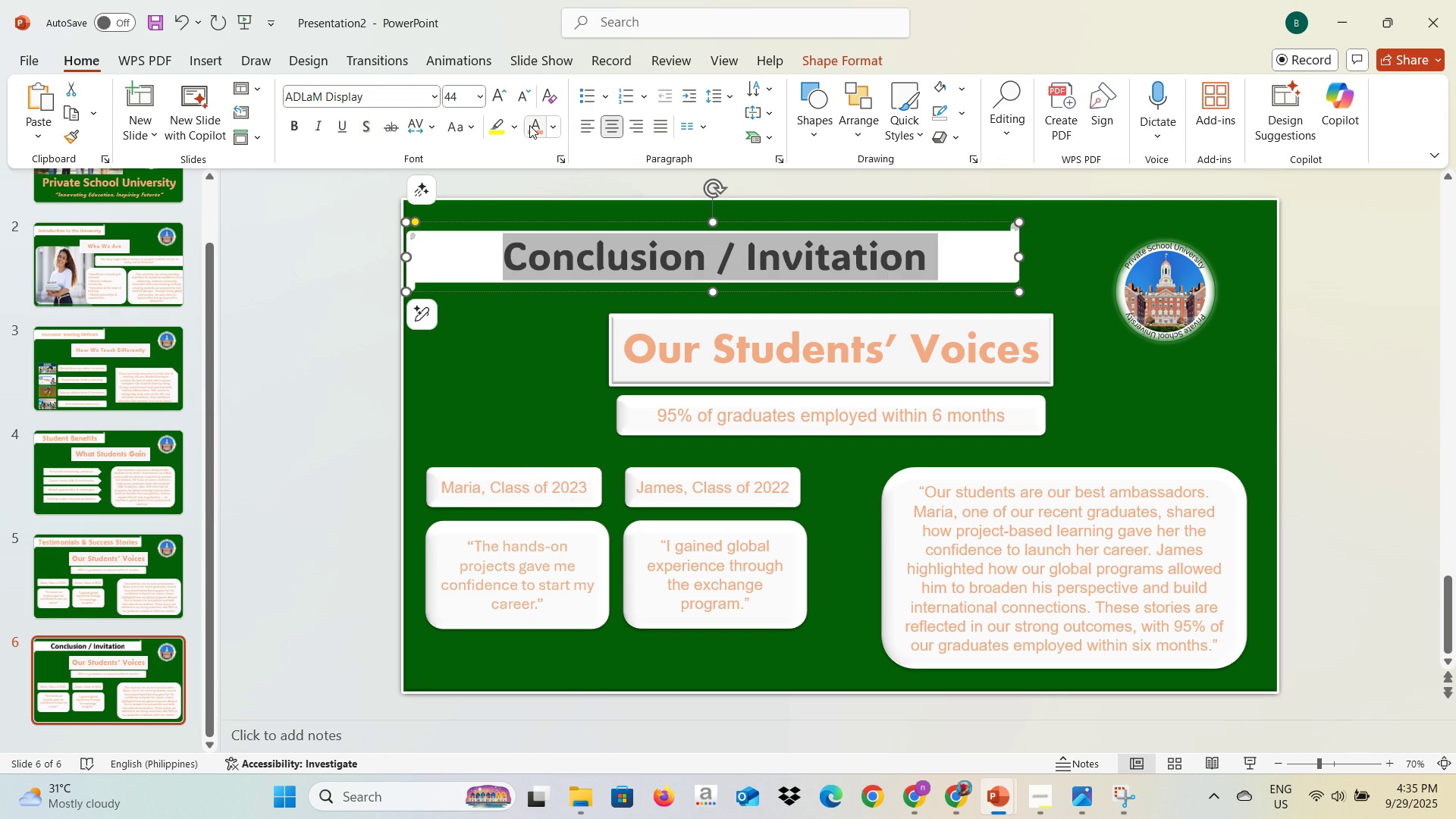 
left_click([531, 127])
 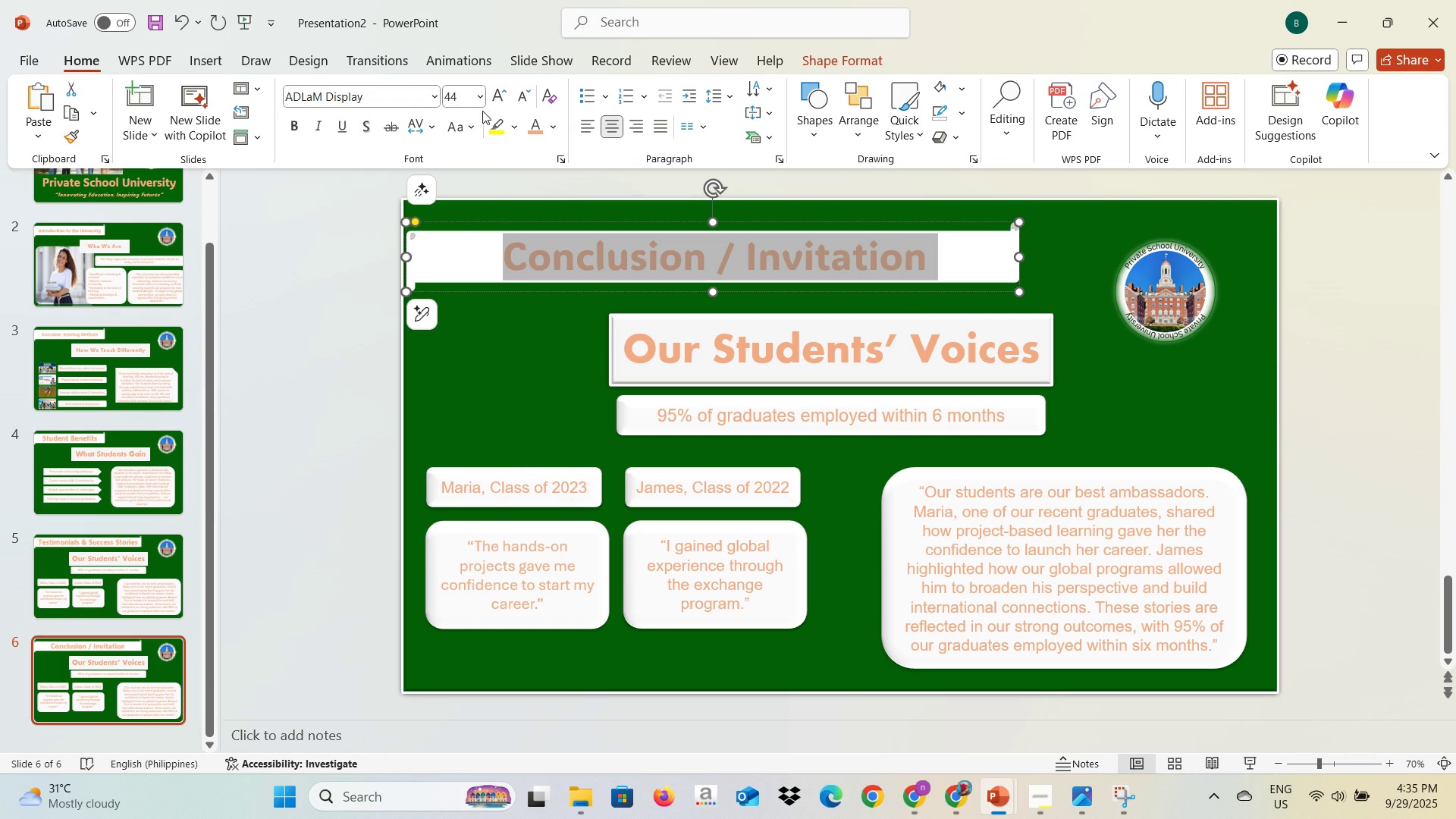 
left_click([481, 102])
 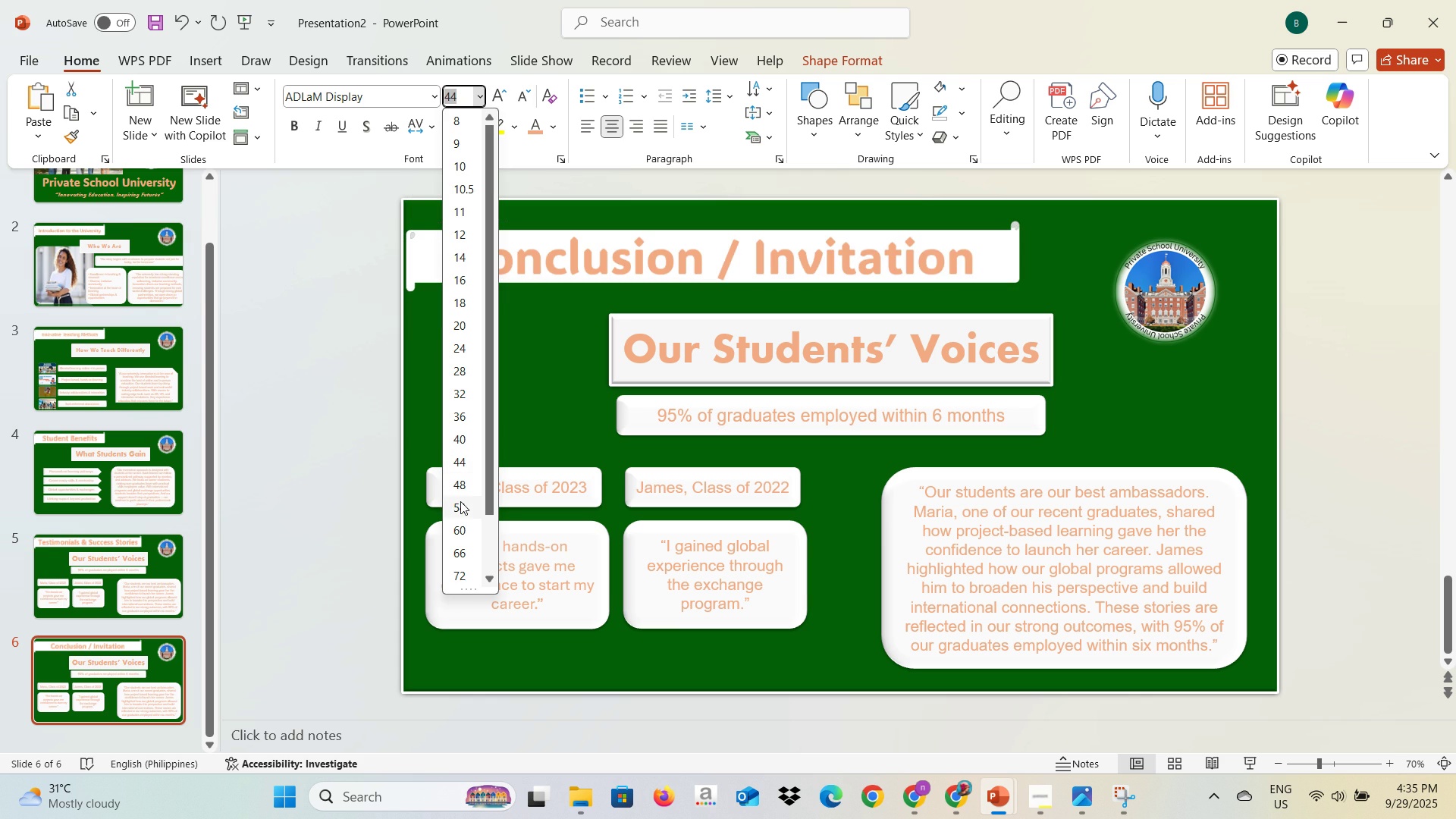 
left_click([460, 501])
 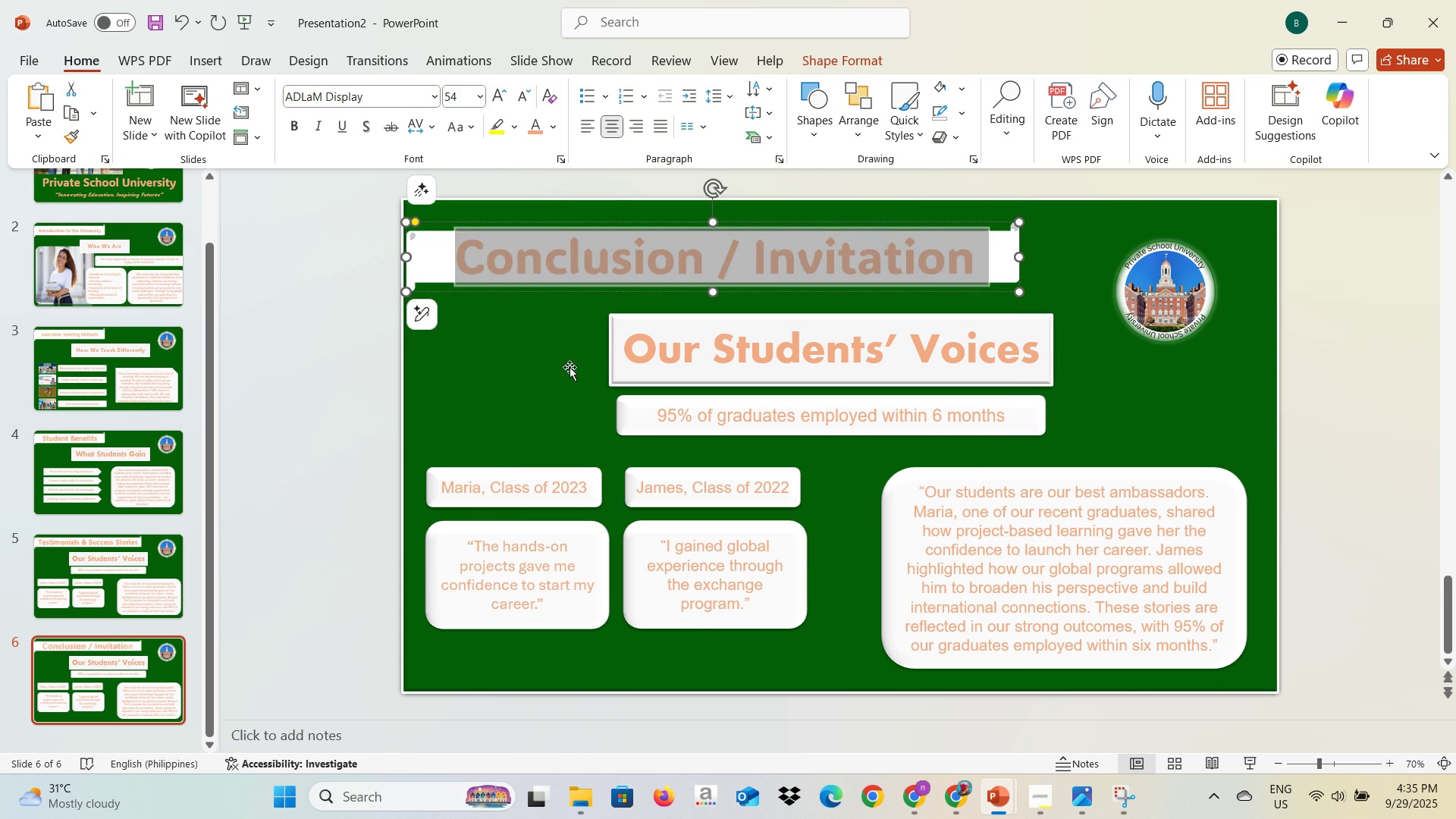 
left_click([570, 367])
 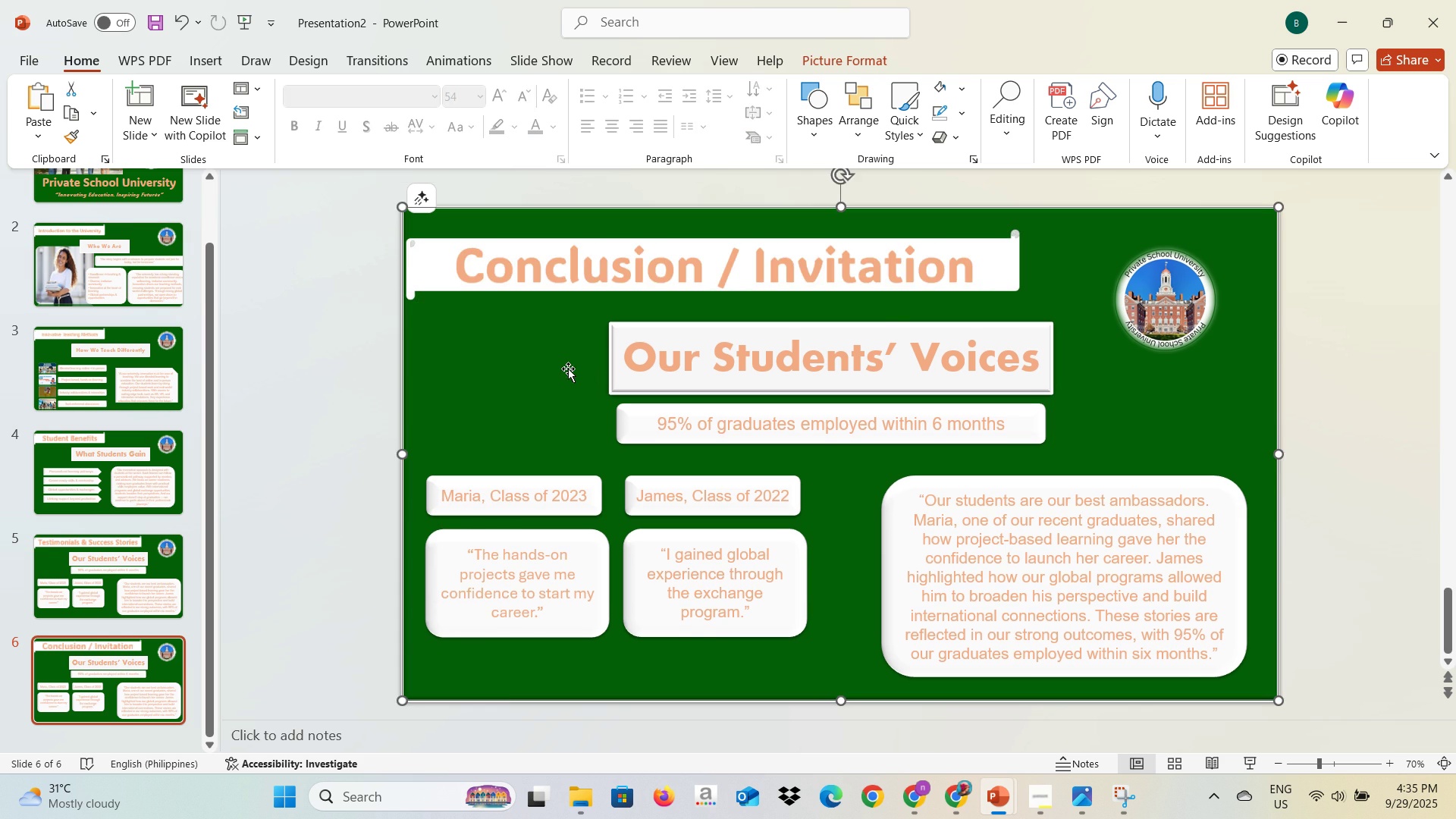 
key(Alt+AltLeft)
 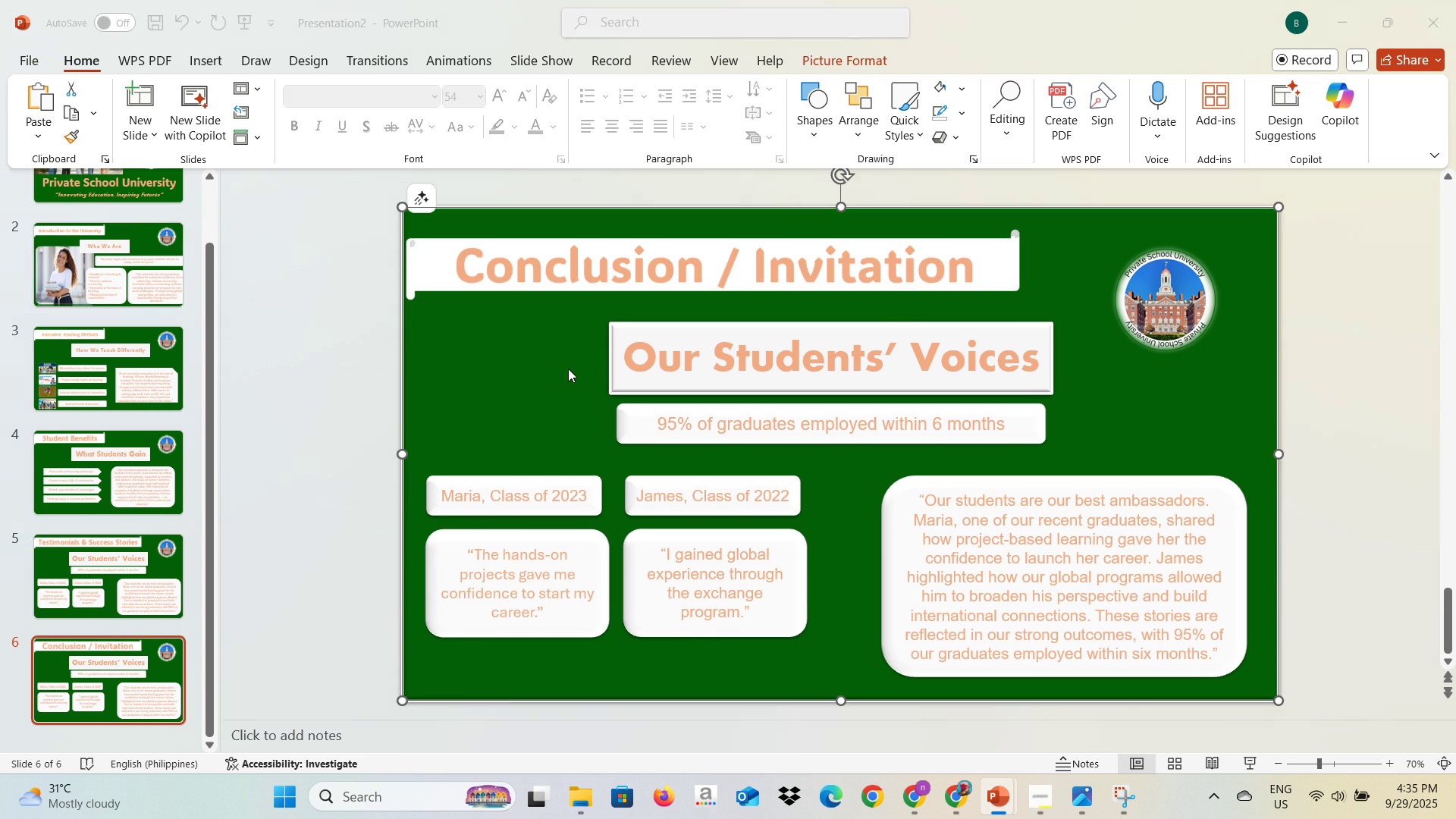 
key(Alt+Tab)
 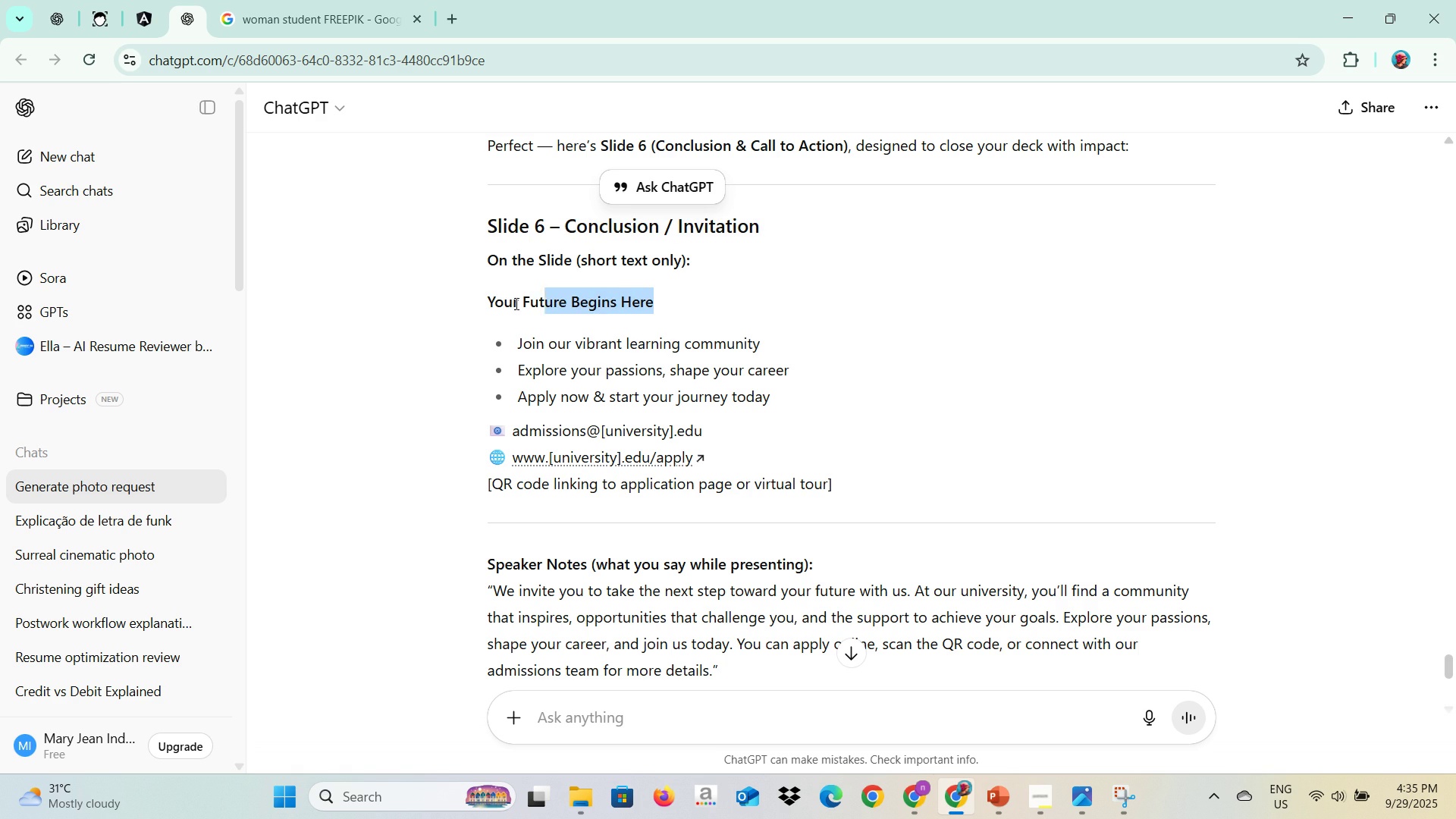 
key(Control+C)
 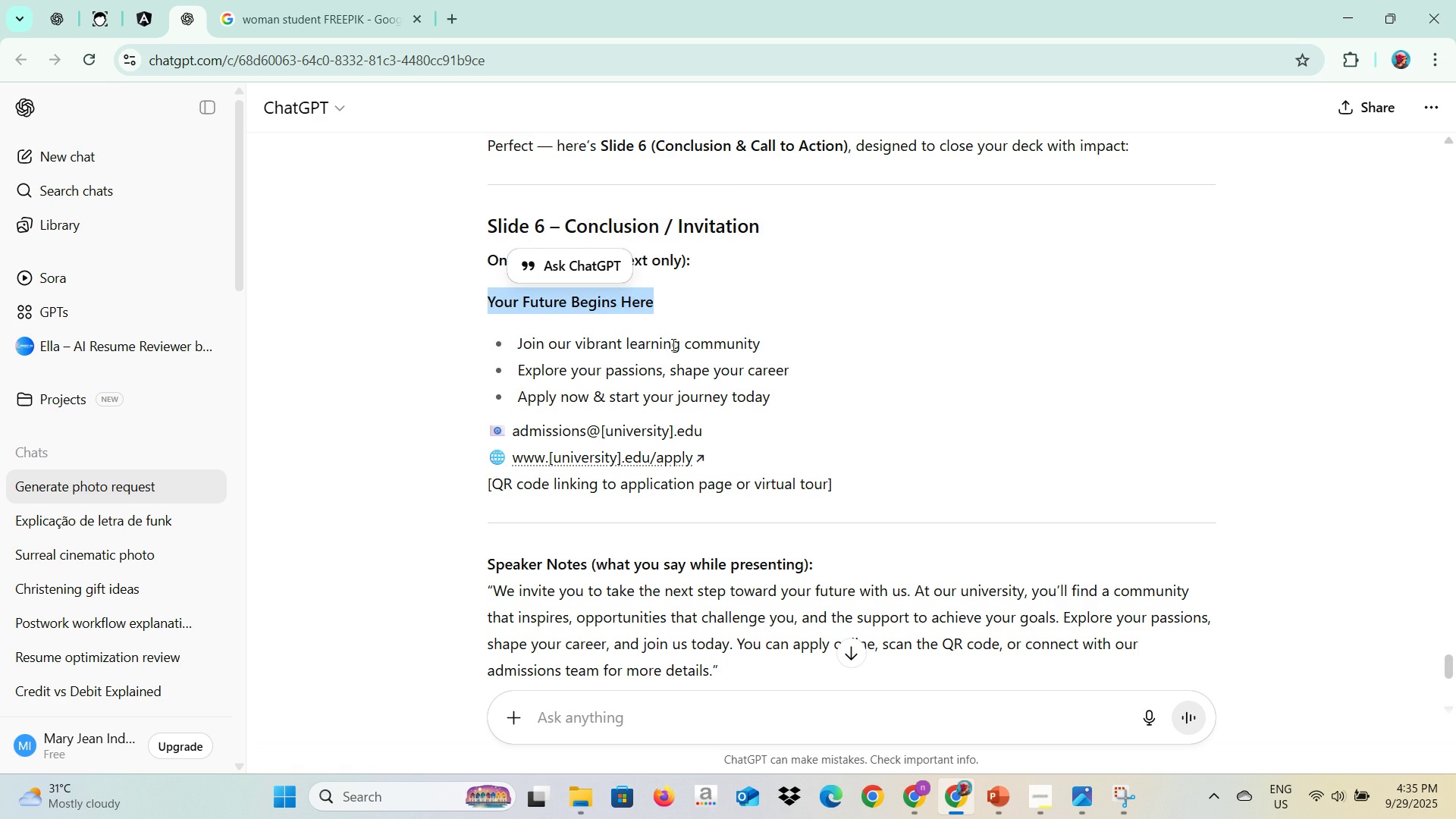 
scroll: coordinate [677, 351], scroll_direction: down, amount: 5.0
 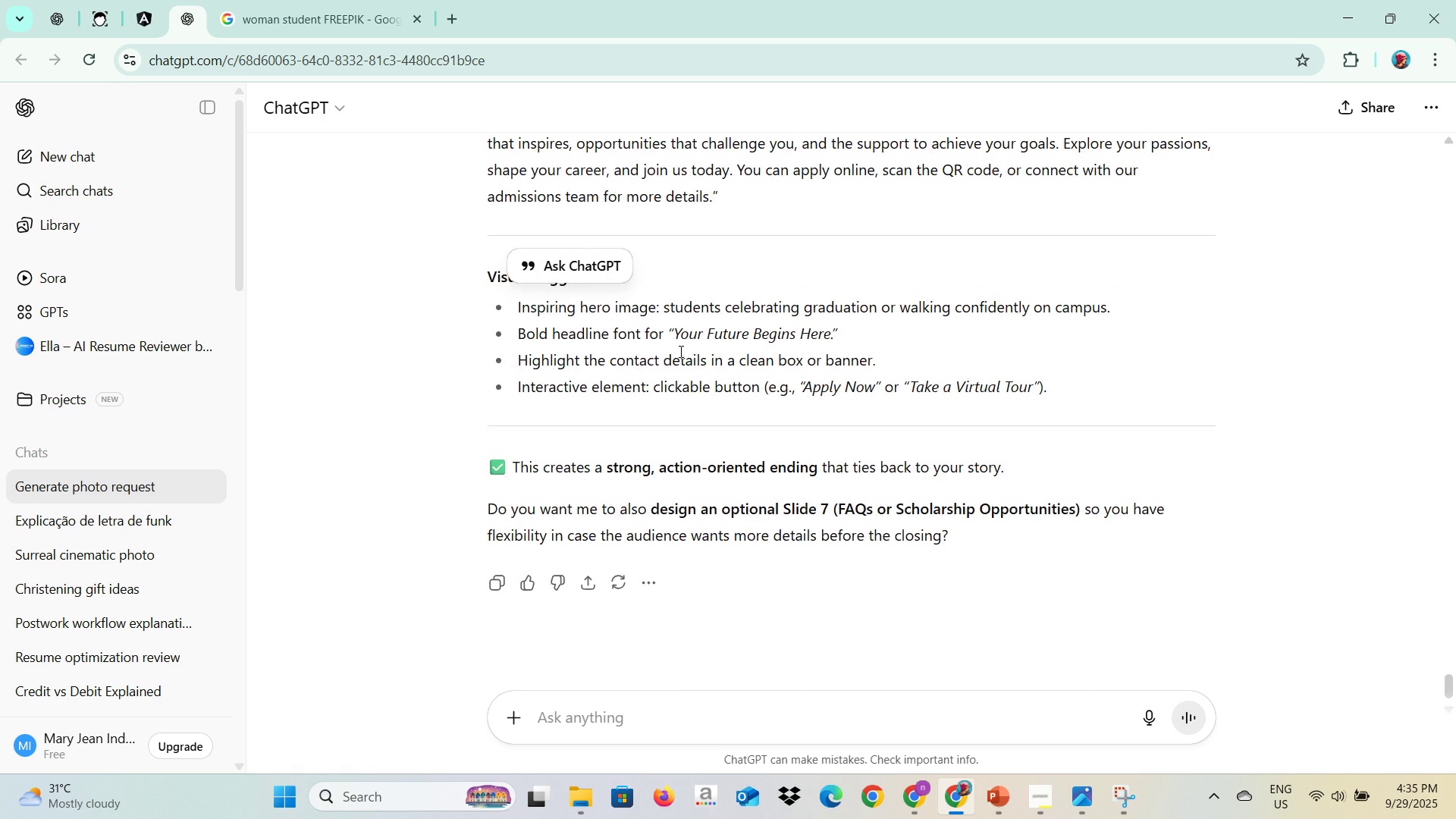 
scroll: coordinate [679, 351], scroll_direction: up, amount: 8.0
 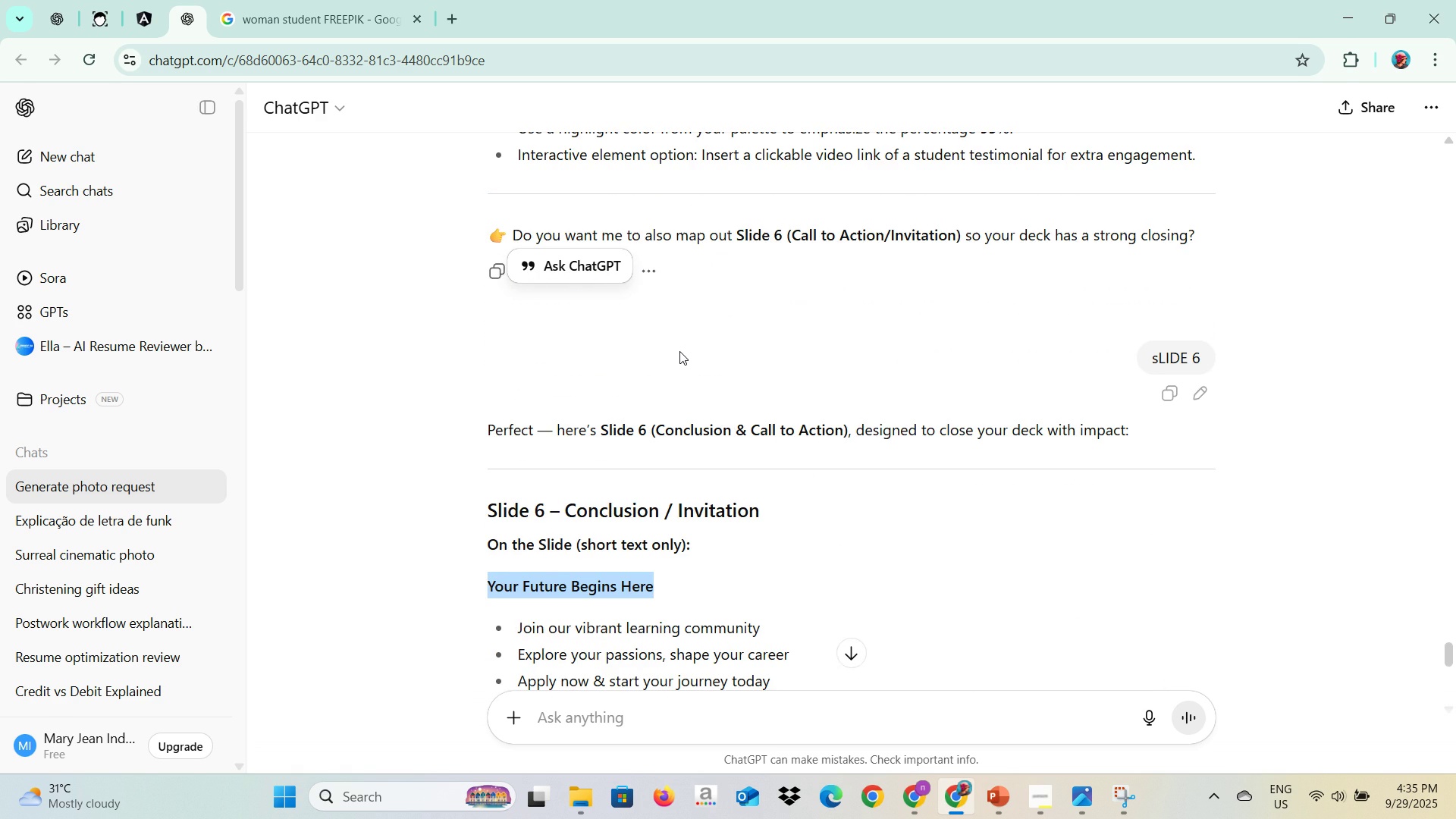 
key(Alt+AltLeft)
 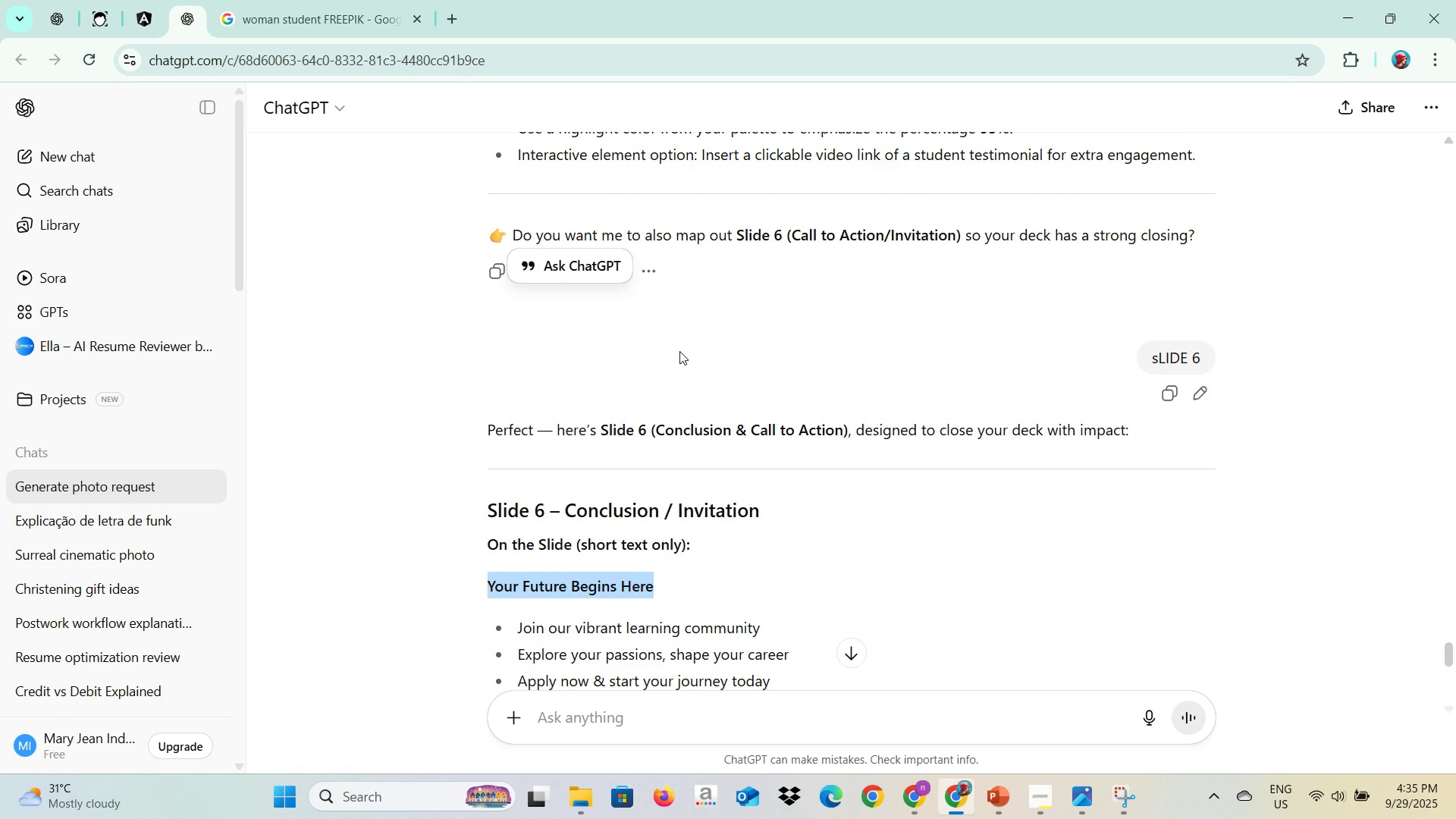 
key(Alt+Tab)
 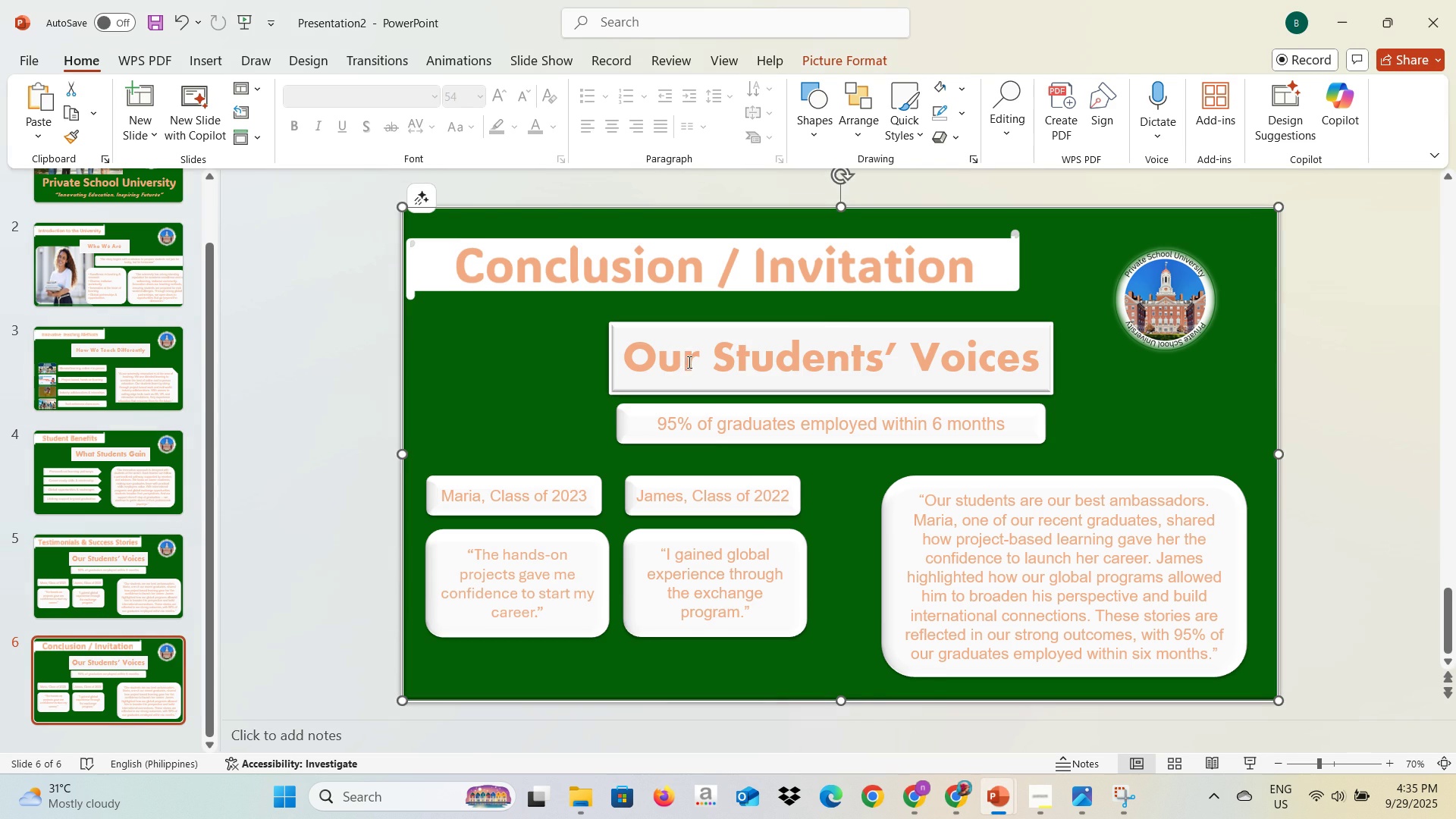 
left_click([688, 362])
 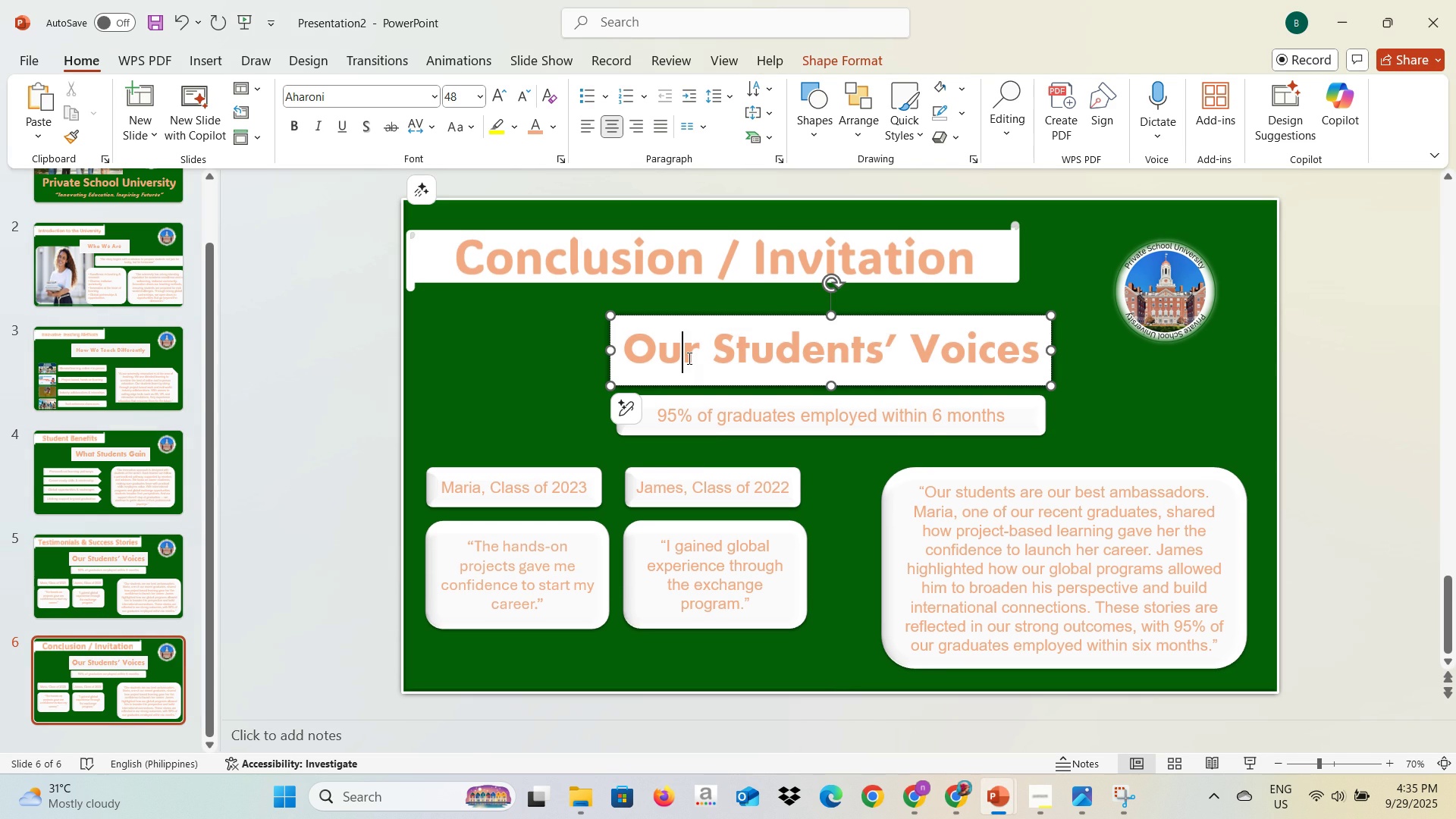 
key(Control+A)
 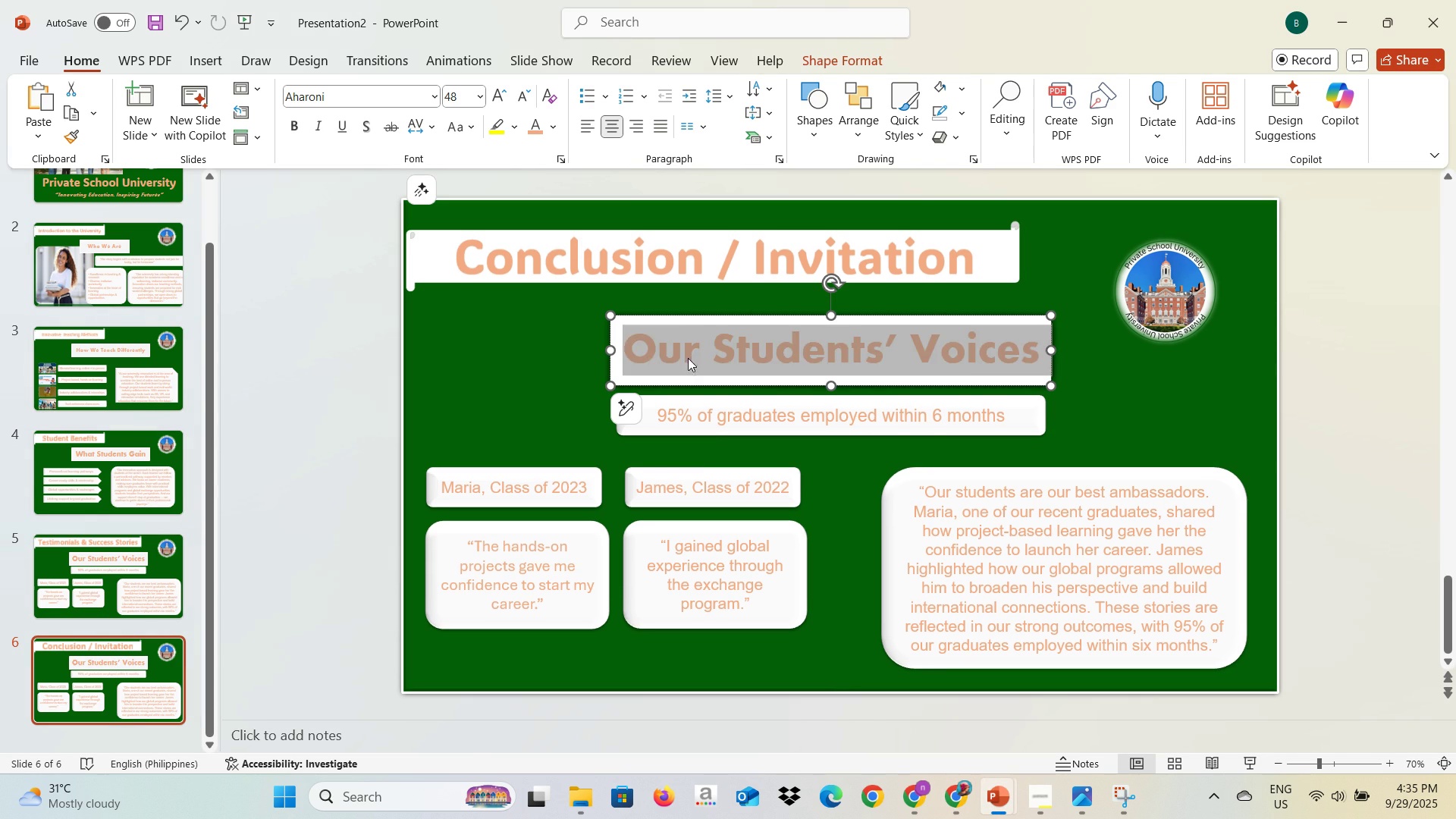 
key(Control+V)
 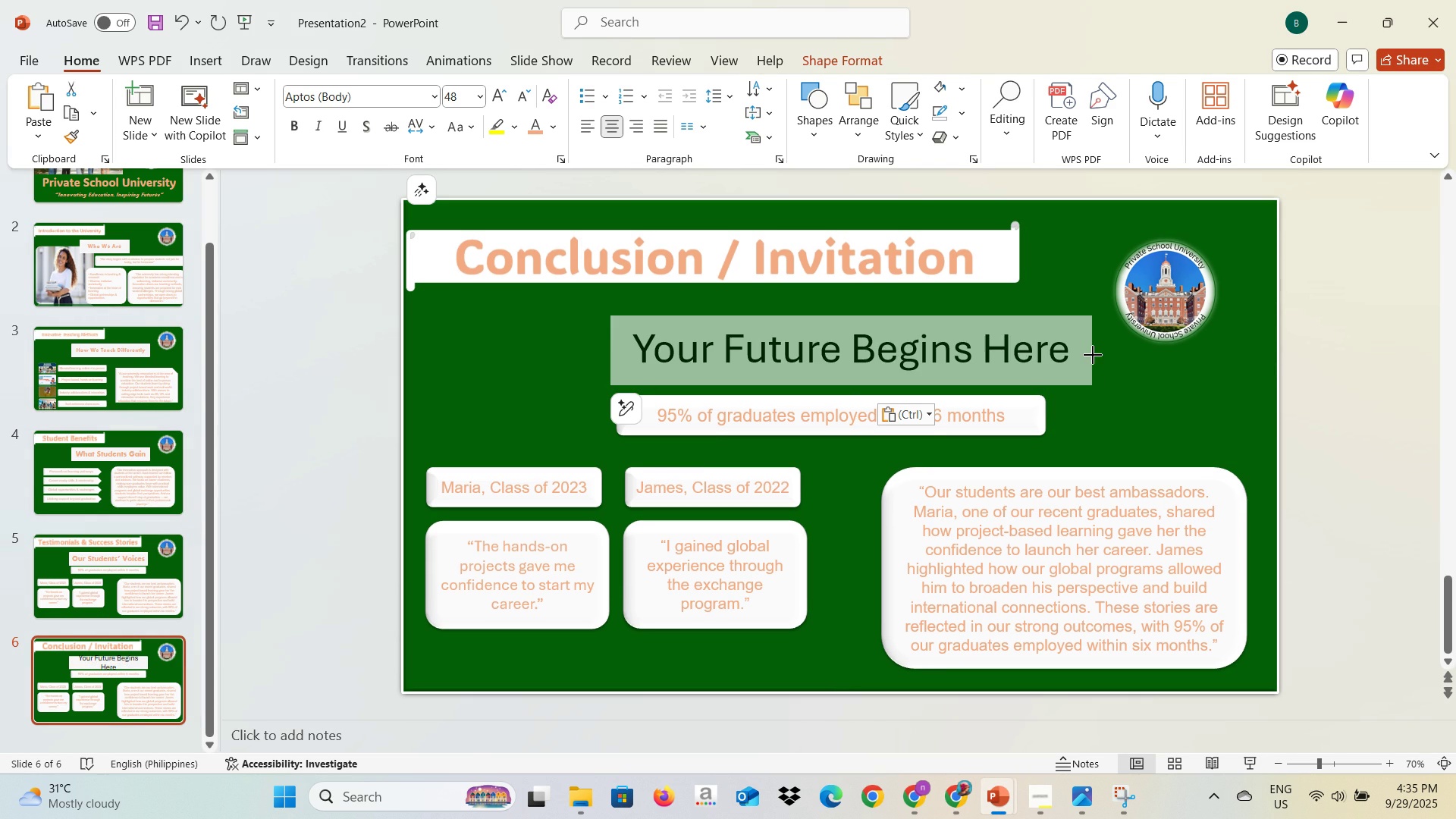 
left_click([996, 353])
 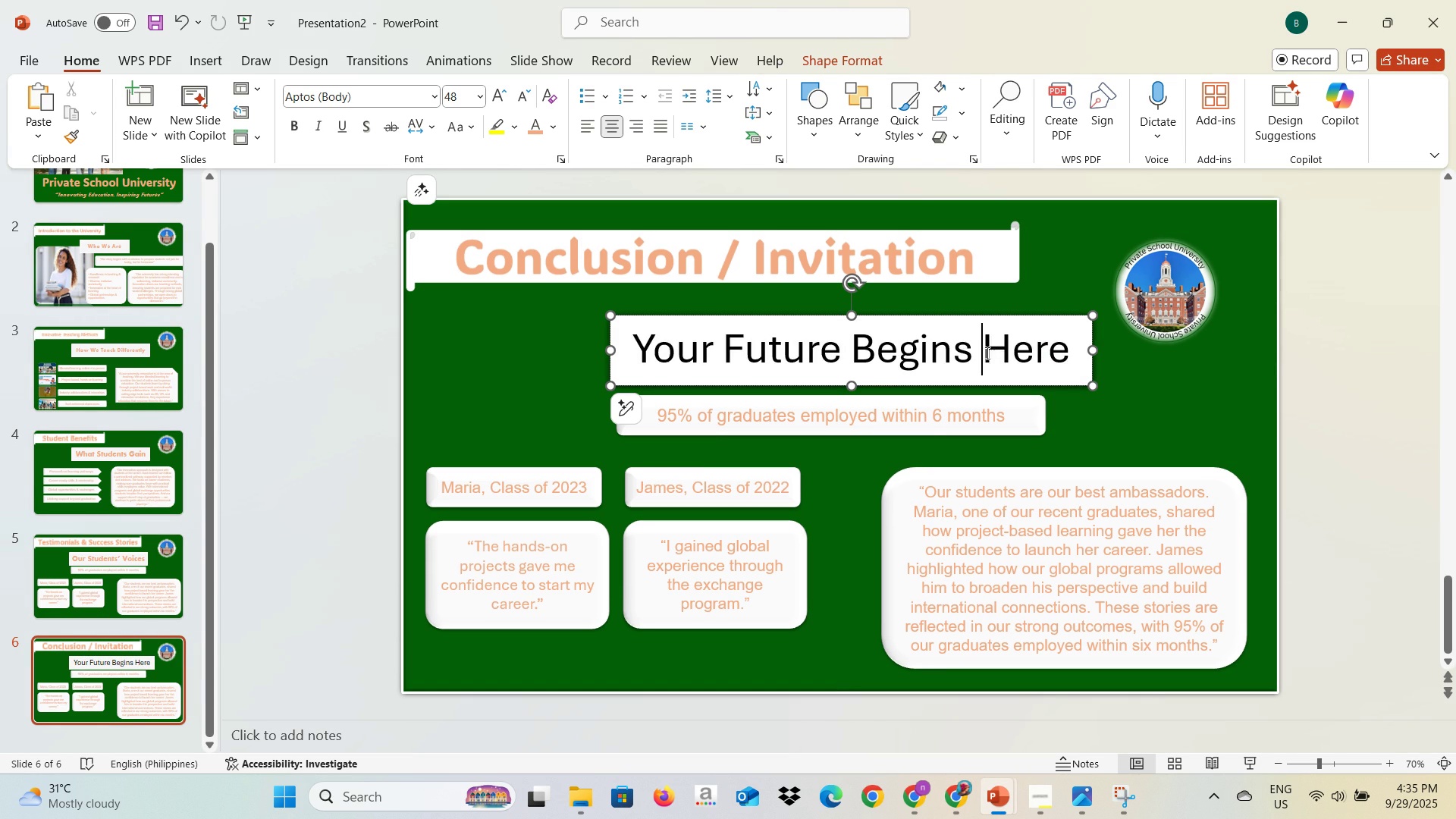 
key(Control+A)
 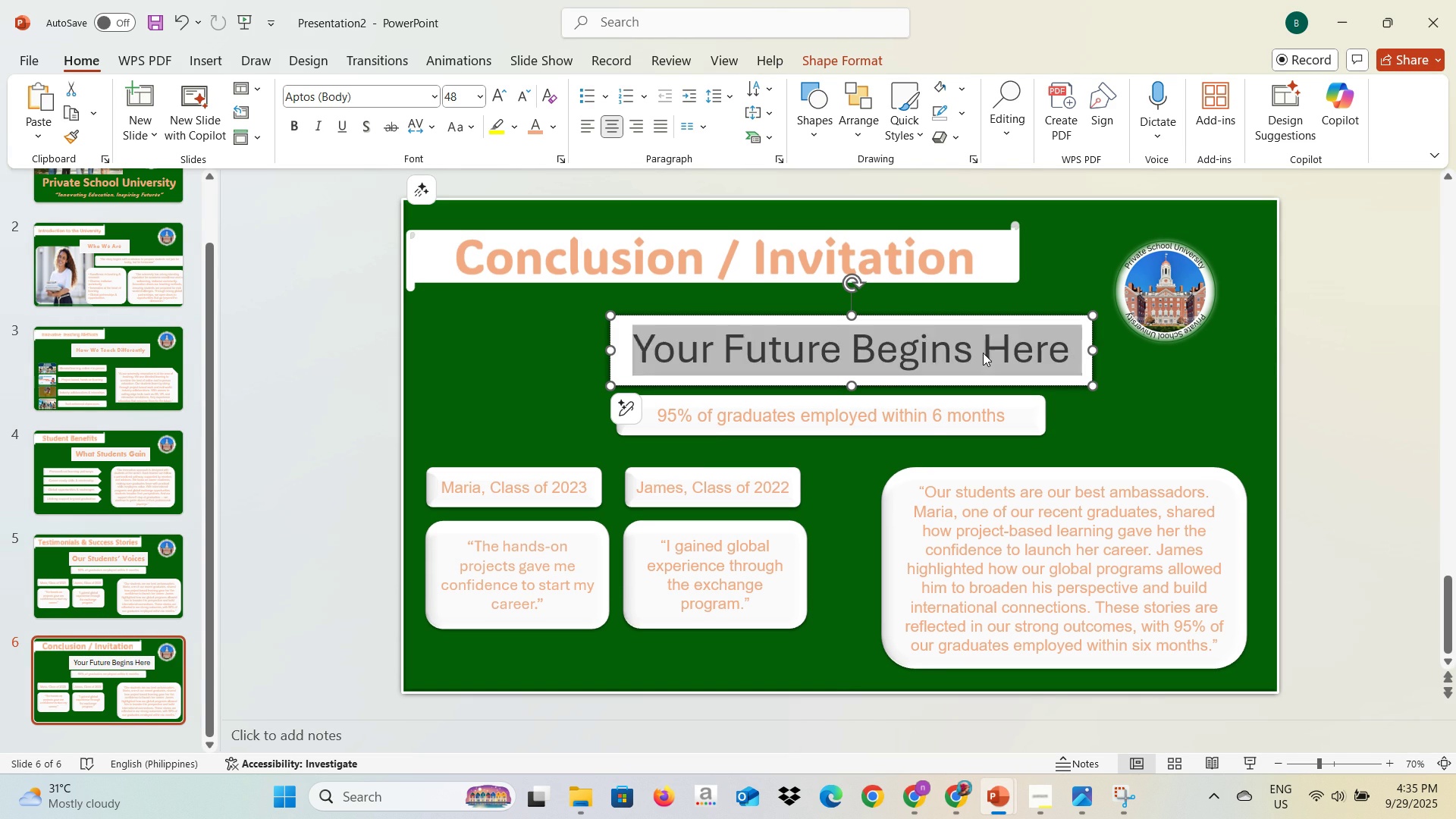 
key(Control+V)
 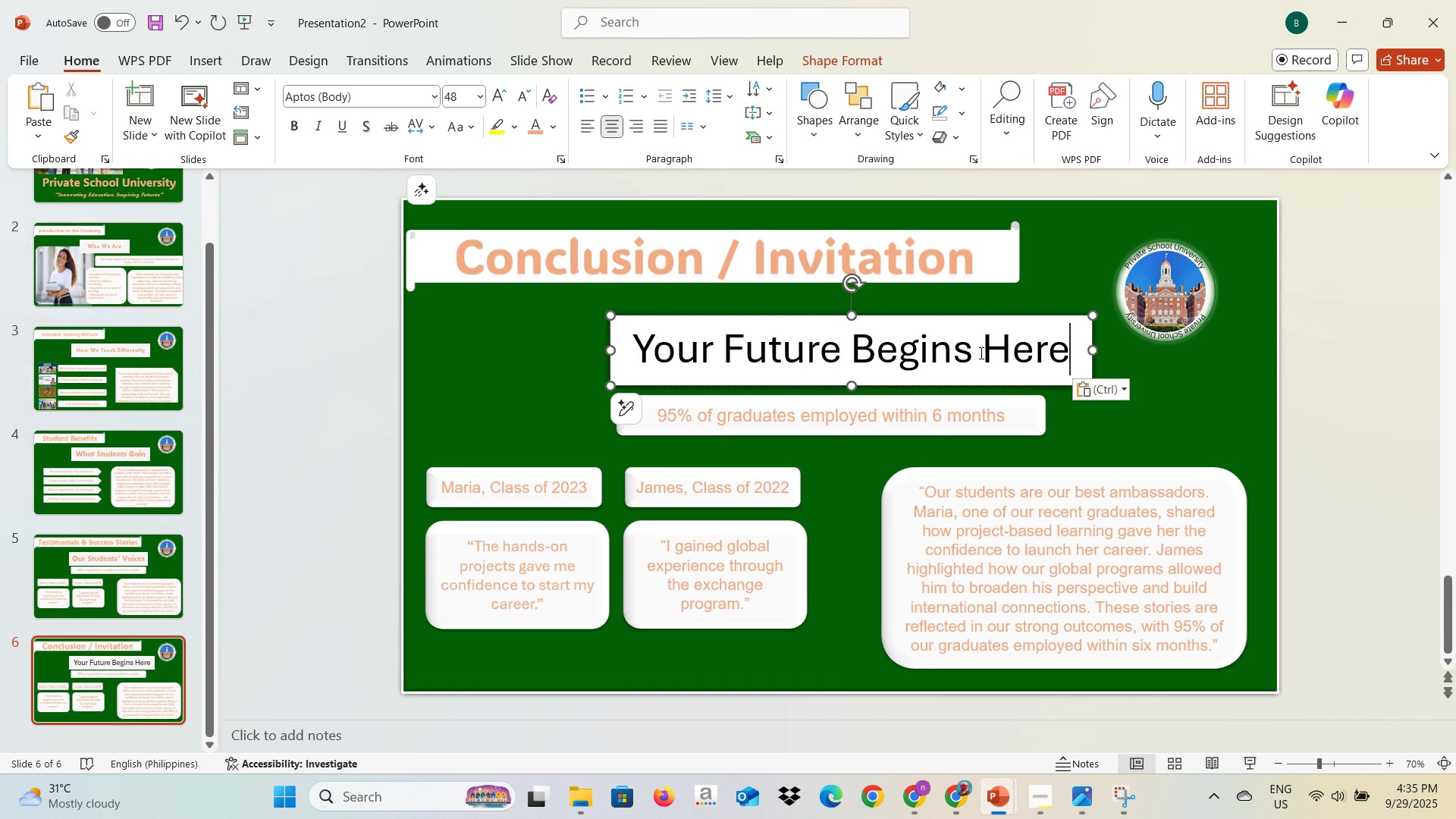 
key(Control+A)
 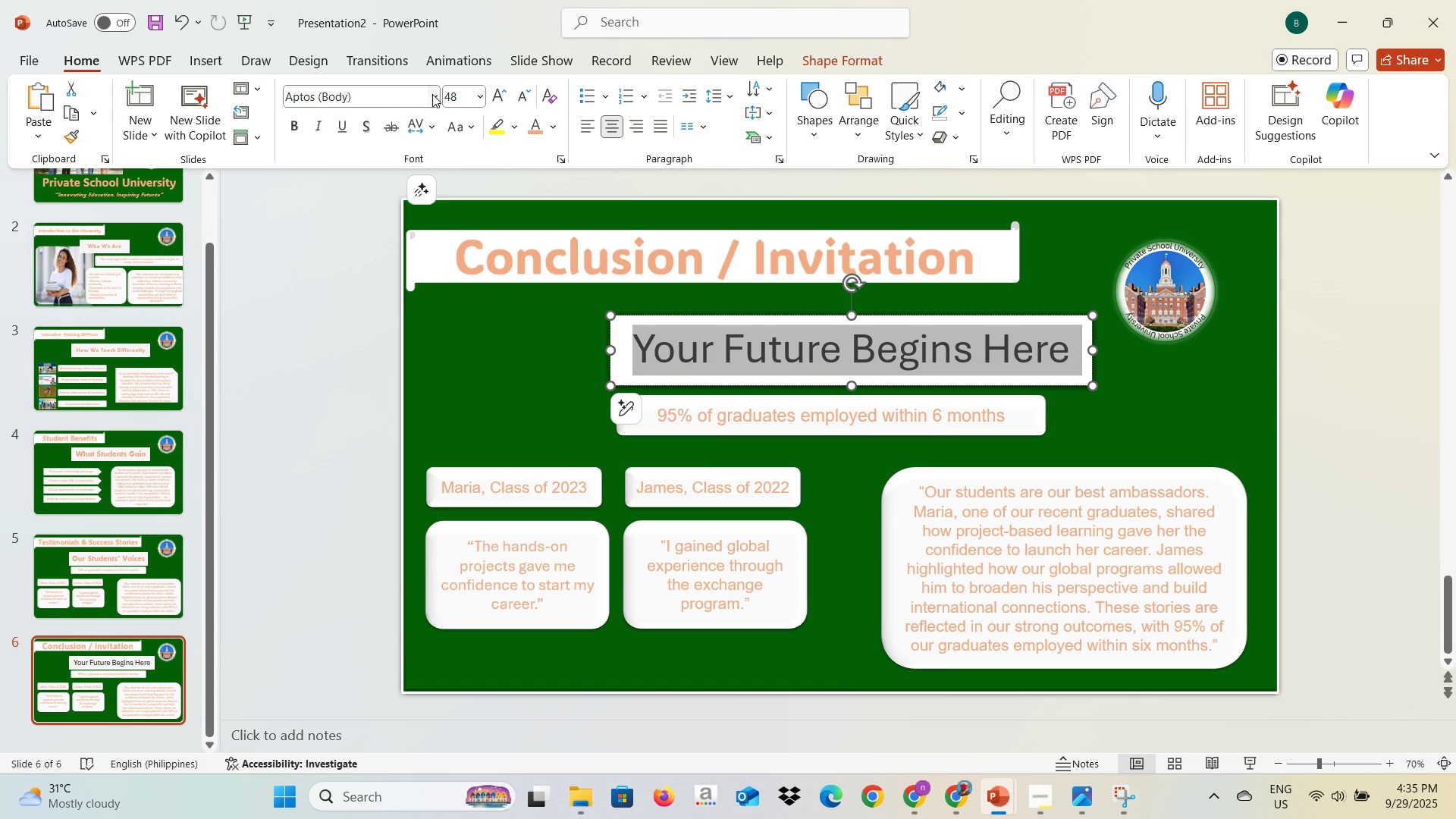 
left_click([432, 94])
 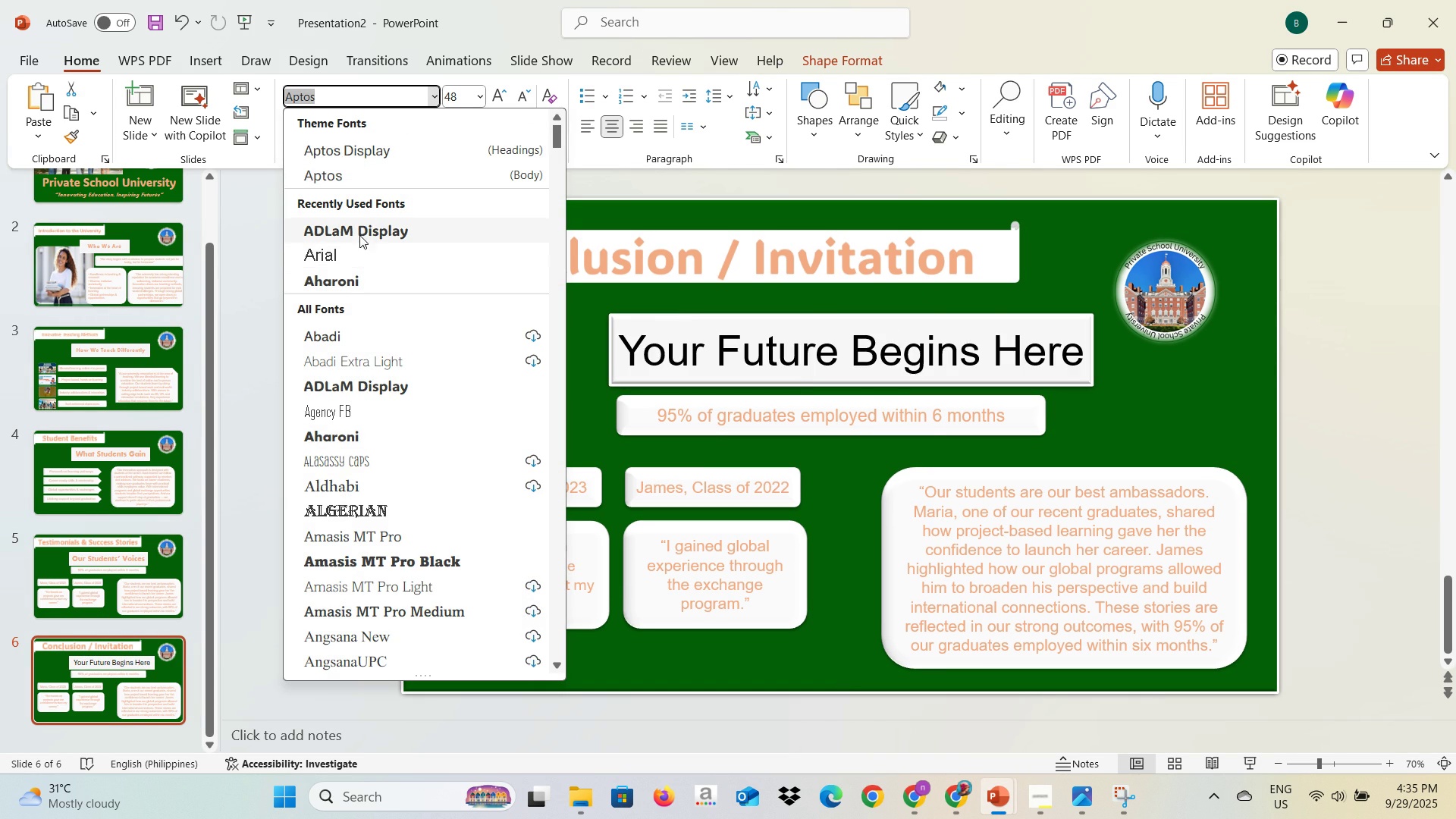 
left_click([353, 281])
 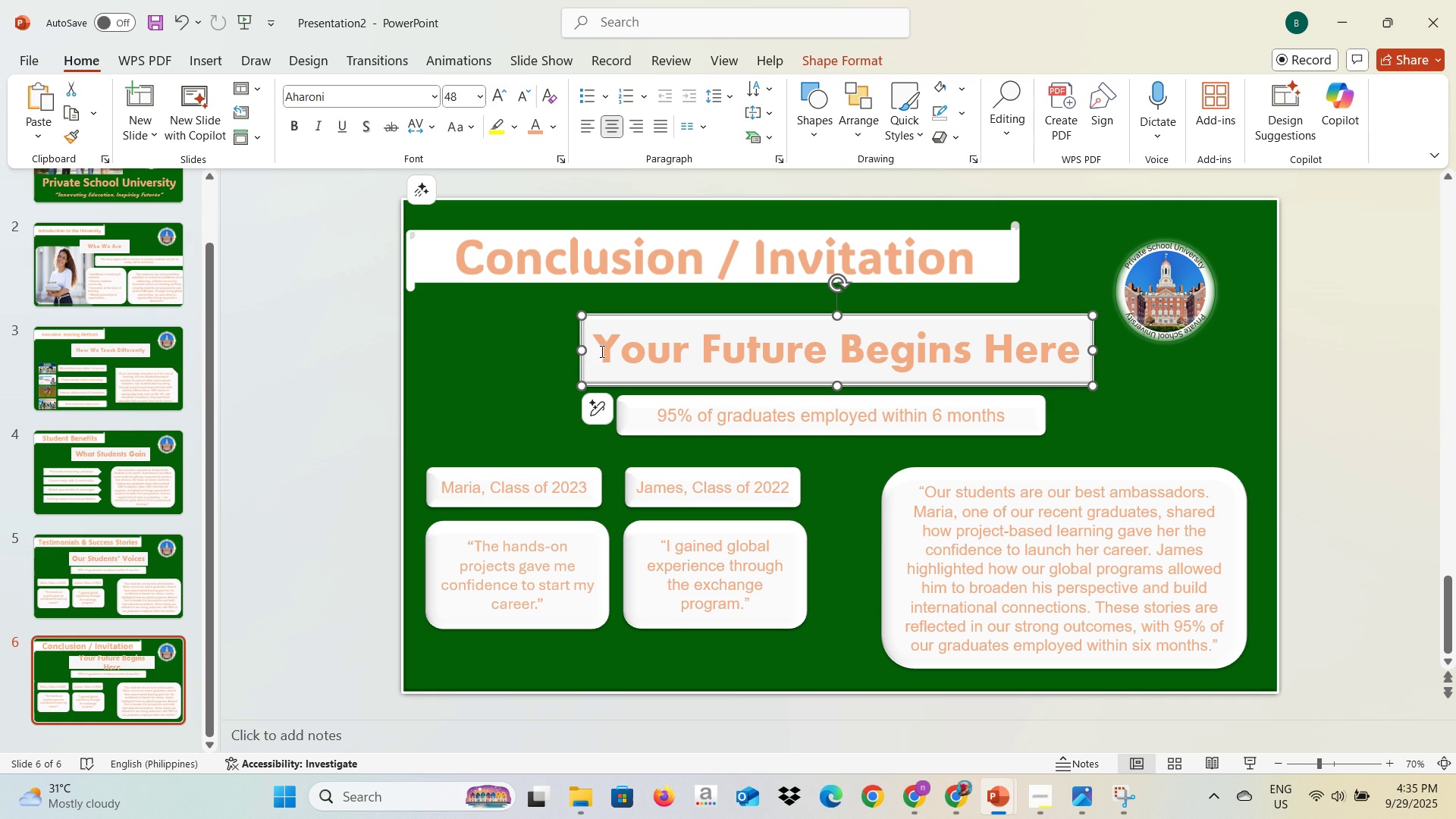 
left_click([1072, 410])
 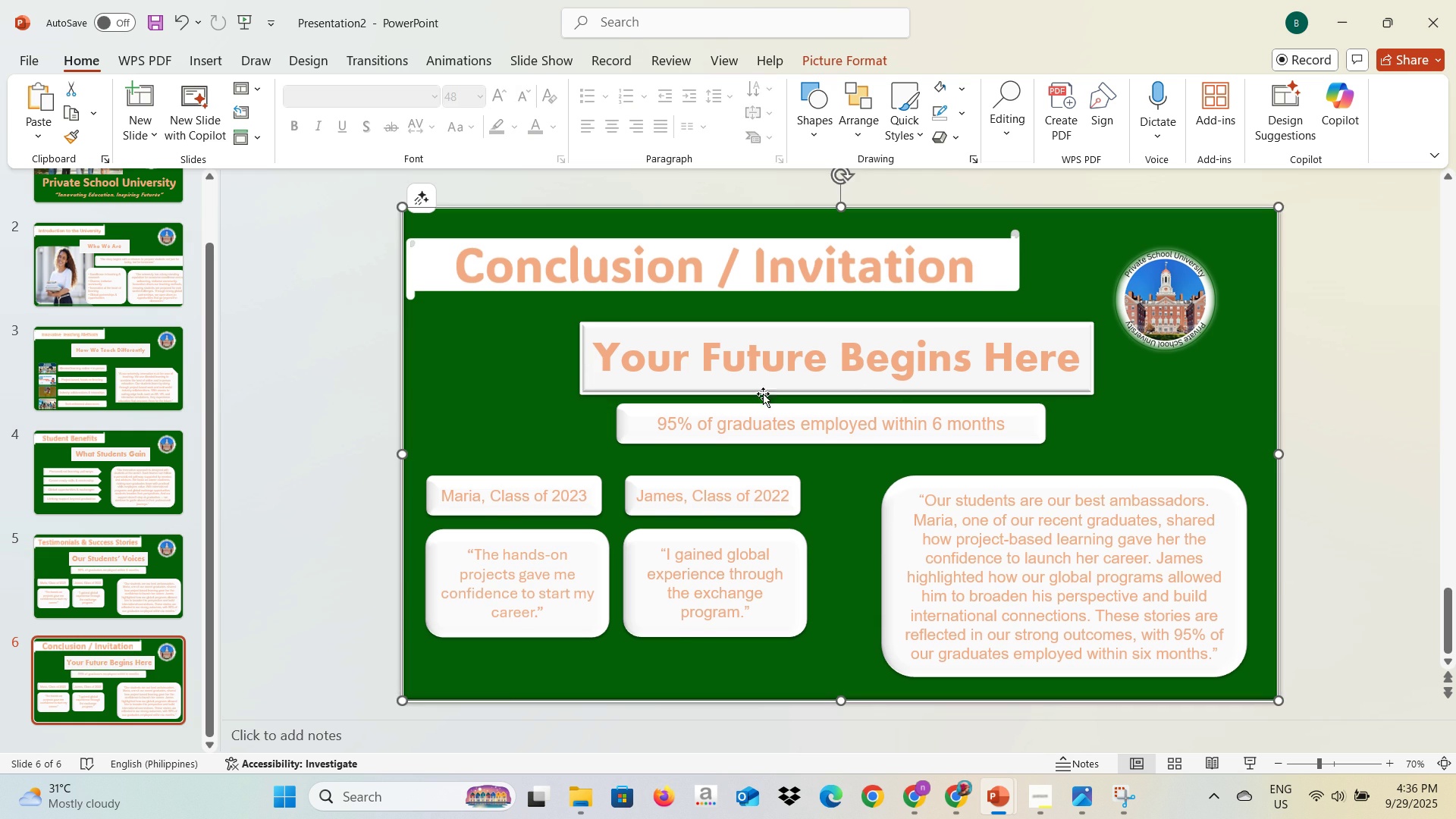 
key(Alt+AltLeft)
 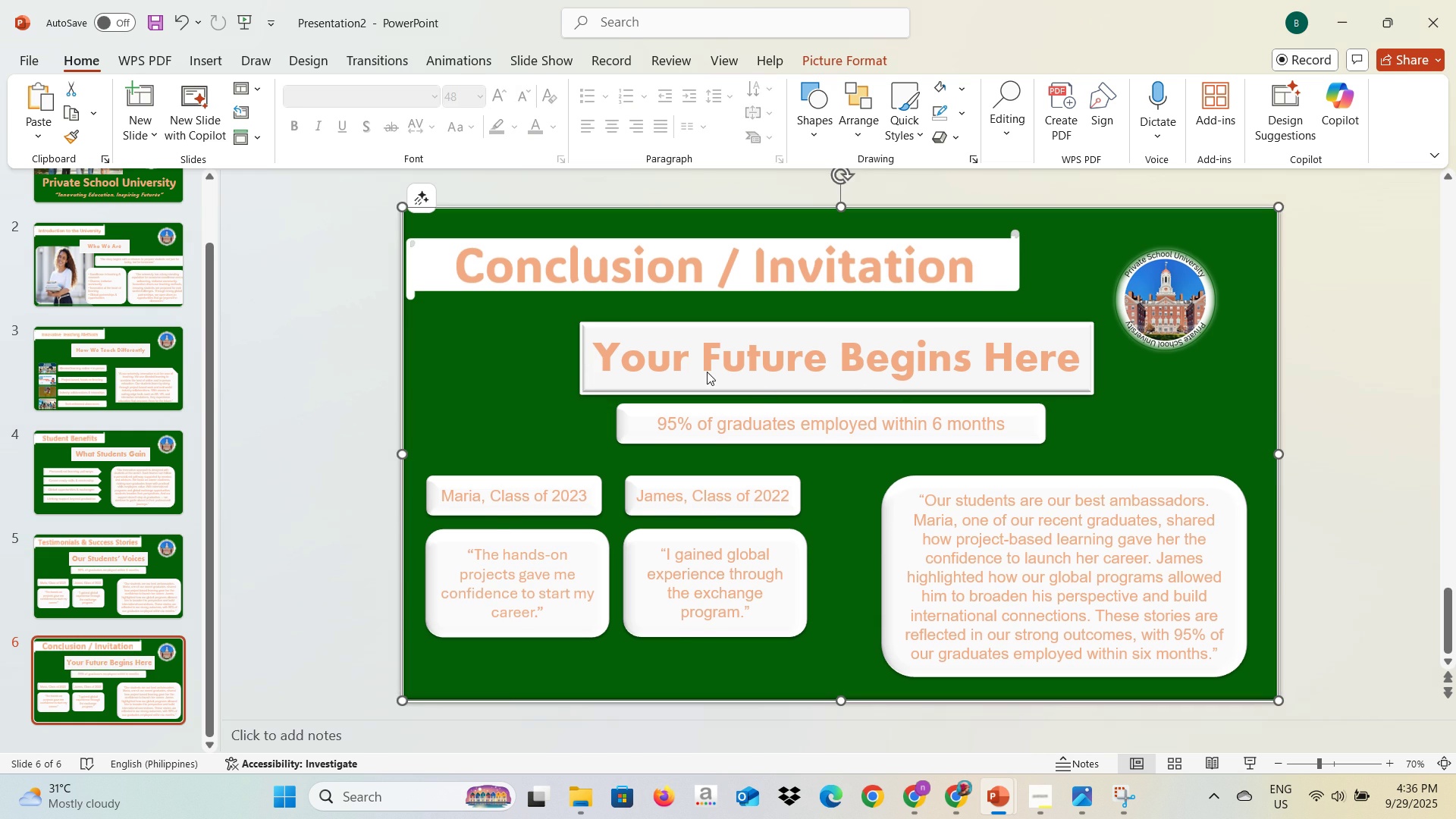 
key(Alt+Tab)
 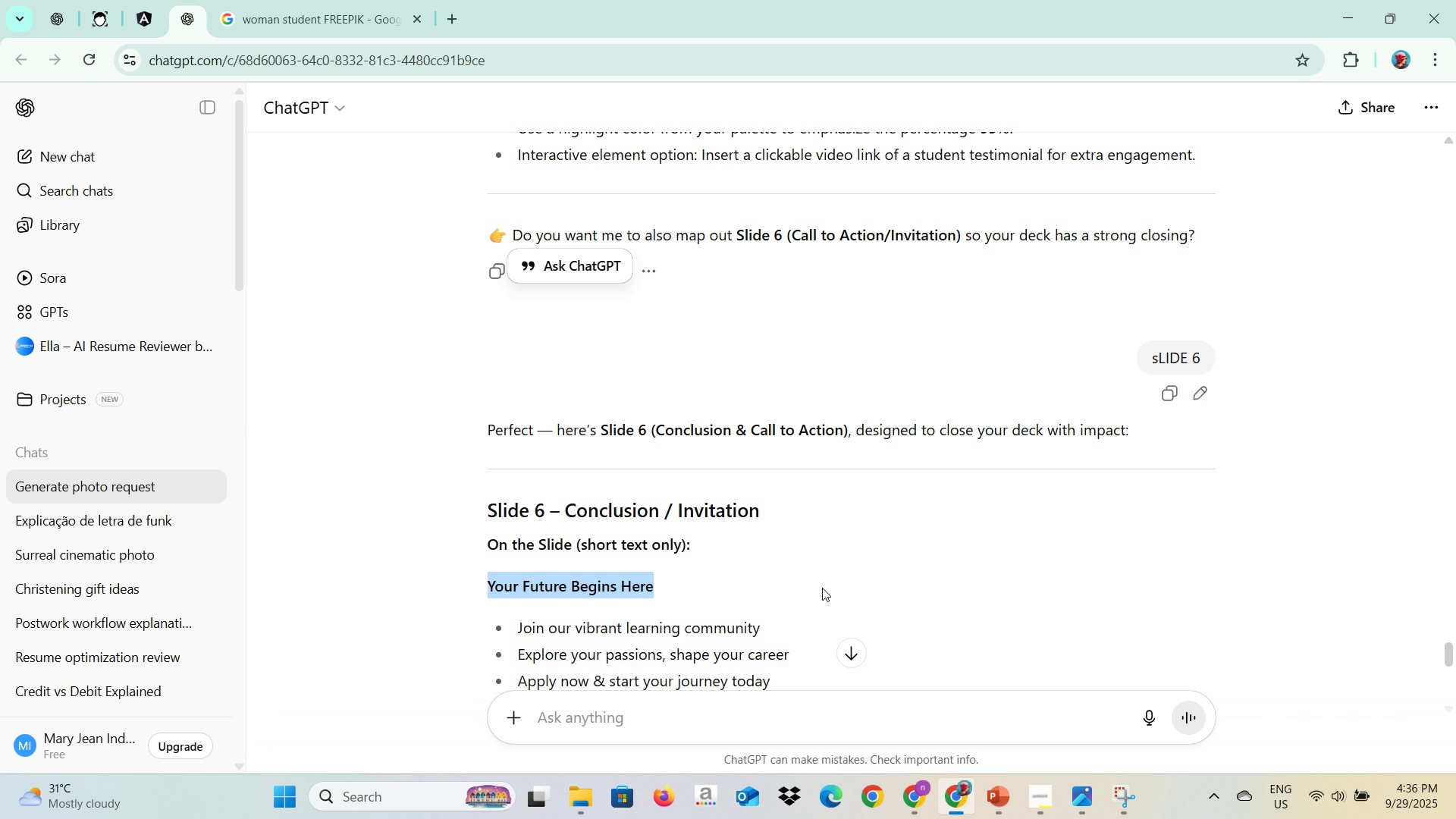 
scroll: coordinate [833, 594], scroll_direction: down, amount: 2.0
 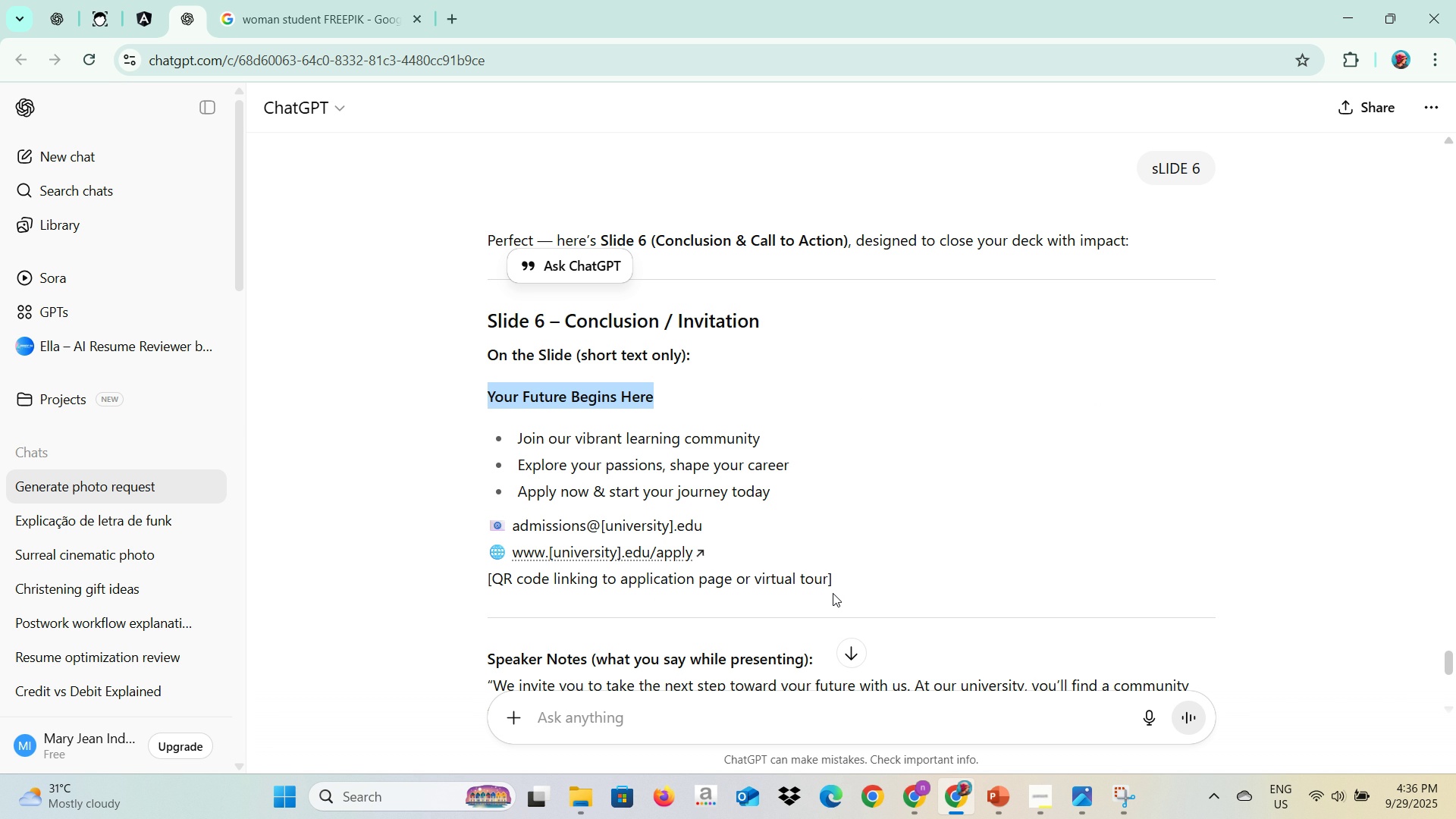 
wait(22.16)
 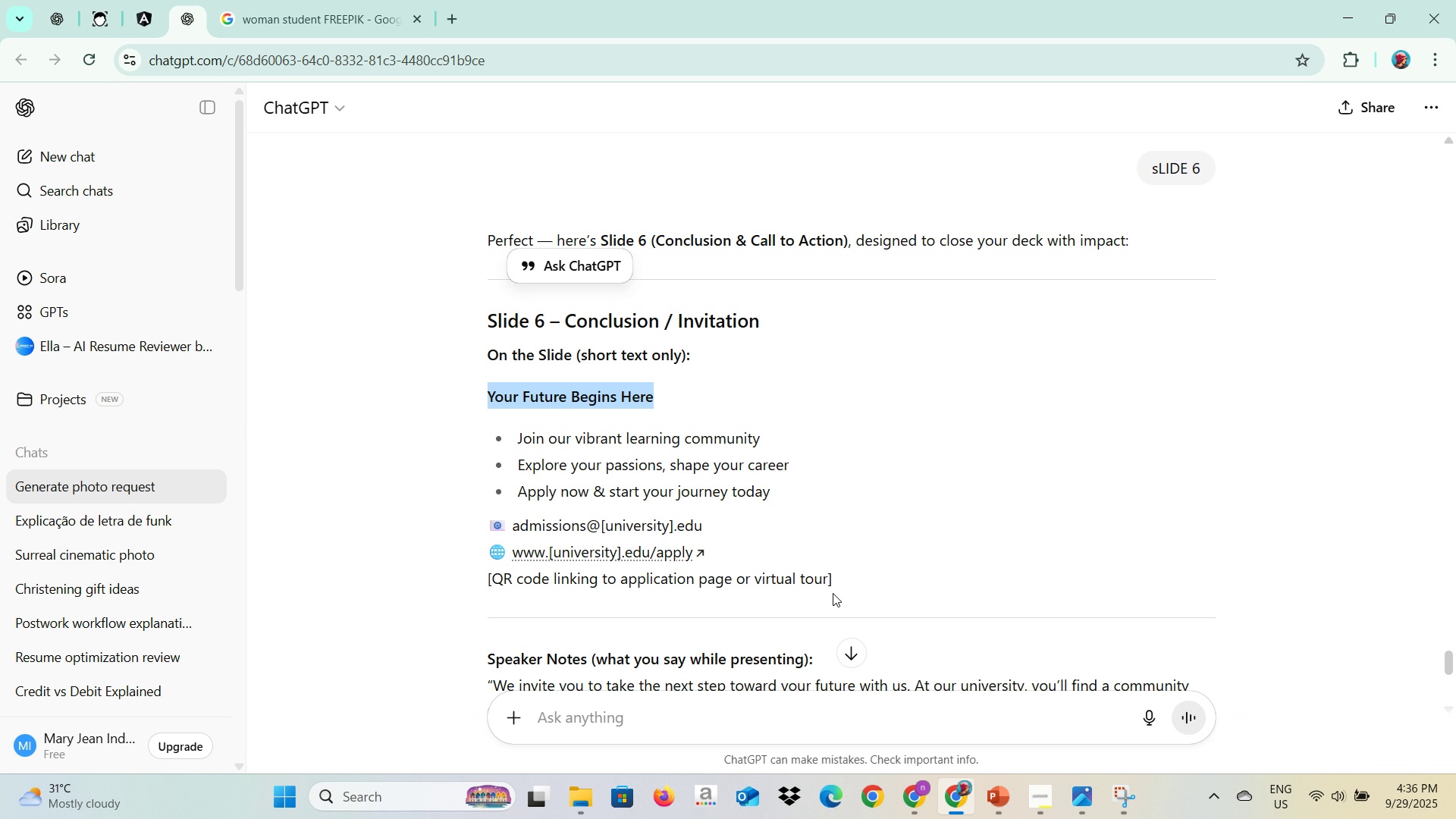 
scroll: coordinate [833, 590], scroll_direction: up, amount: 8.0
 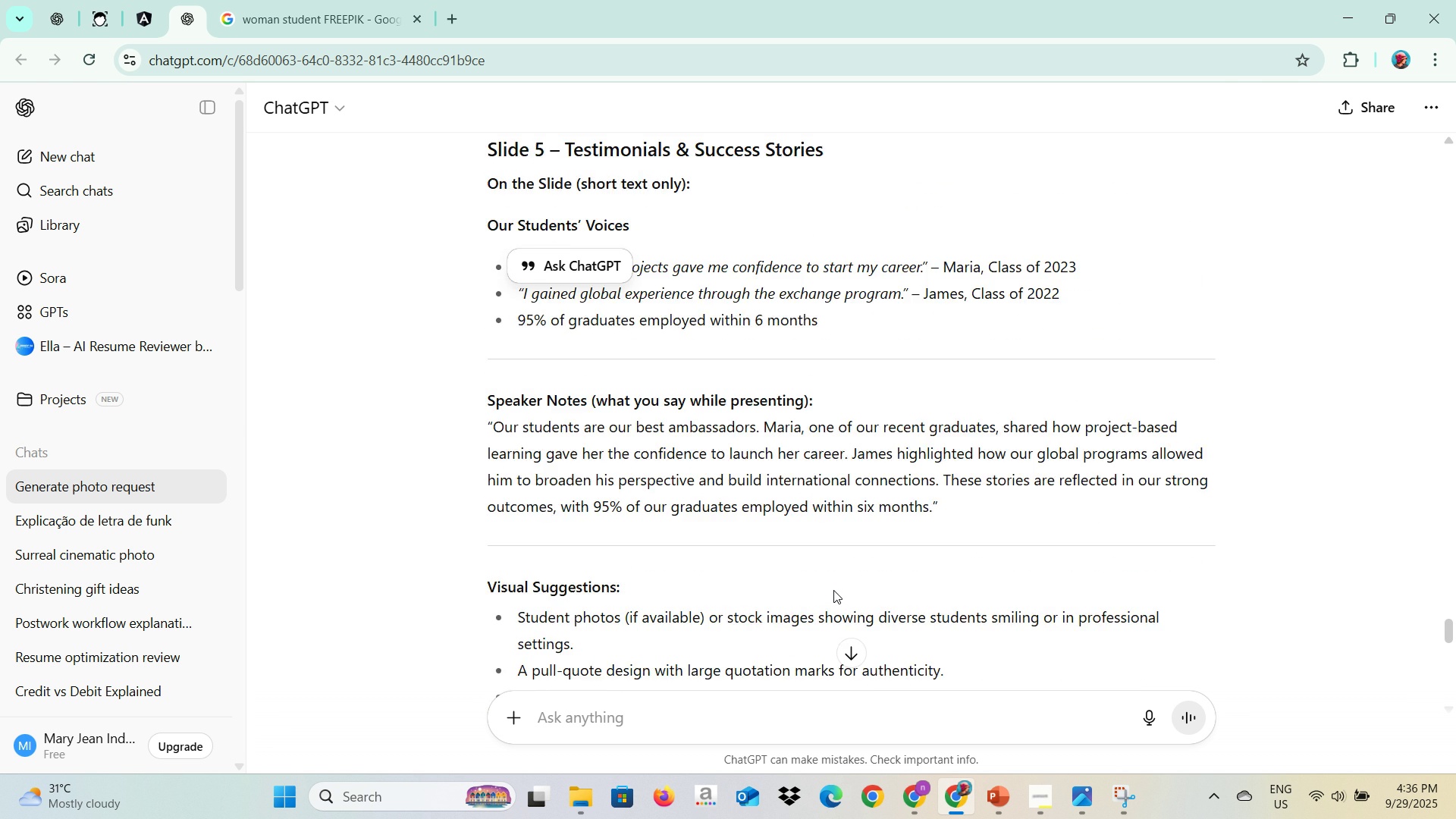 
key(Alt+AltLeft)
 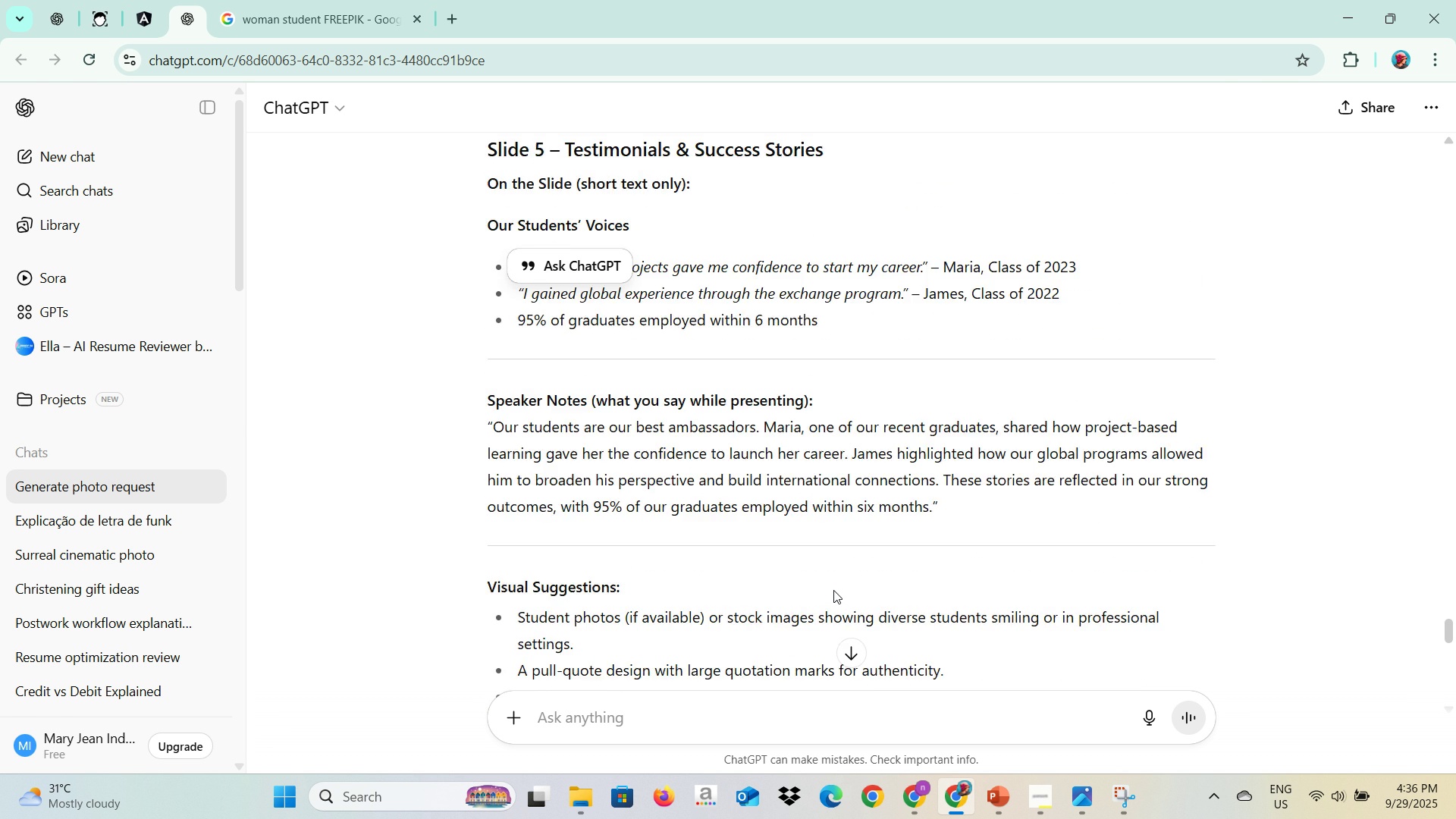 
key(Alt+Tab)
 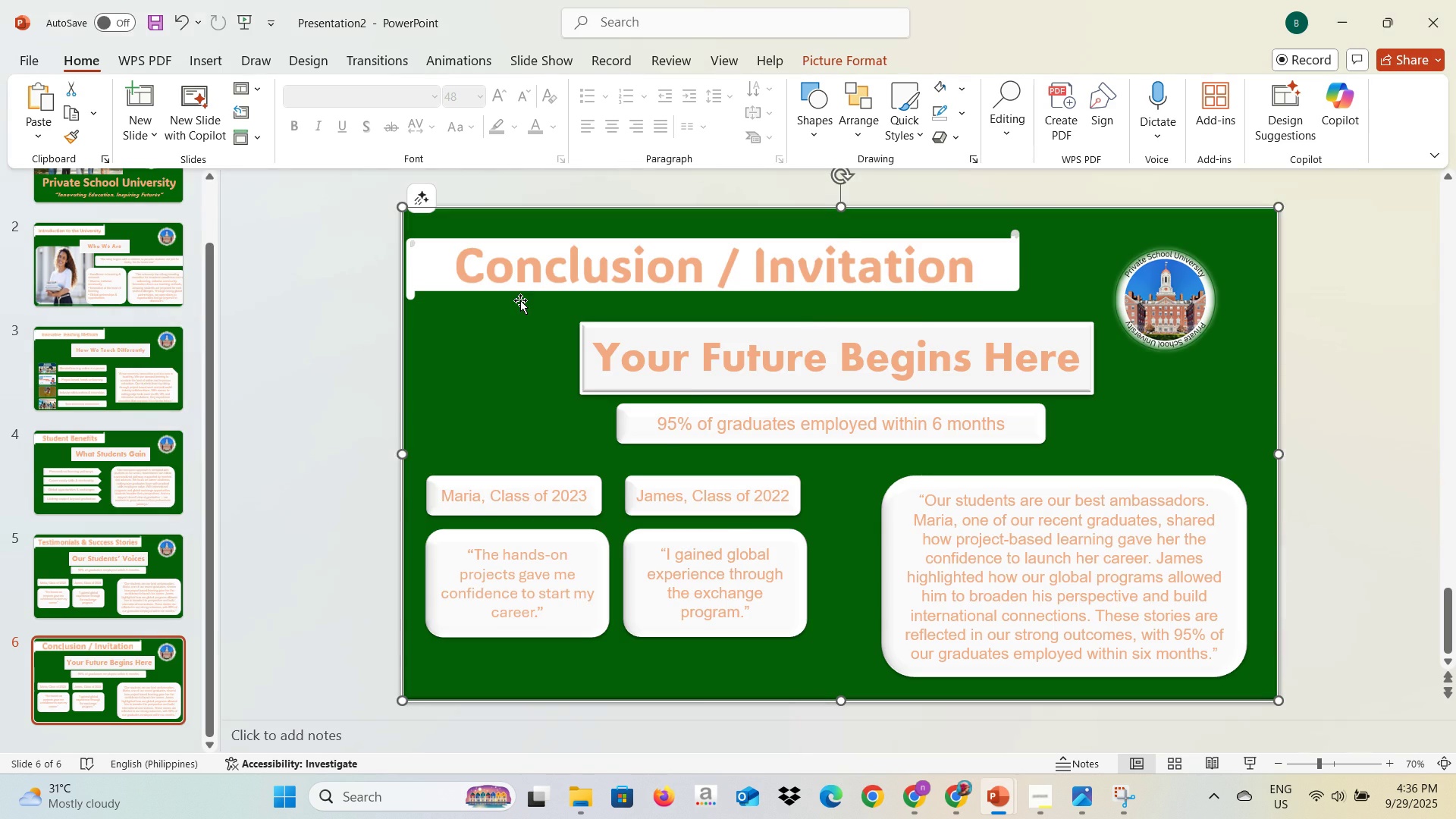 
key(Alt+Tab)
 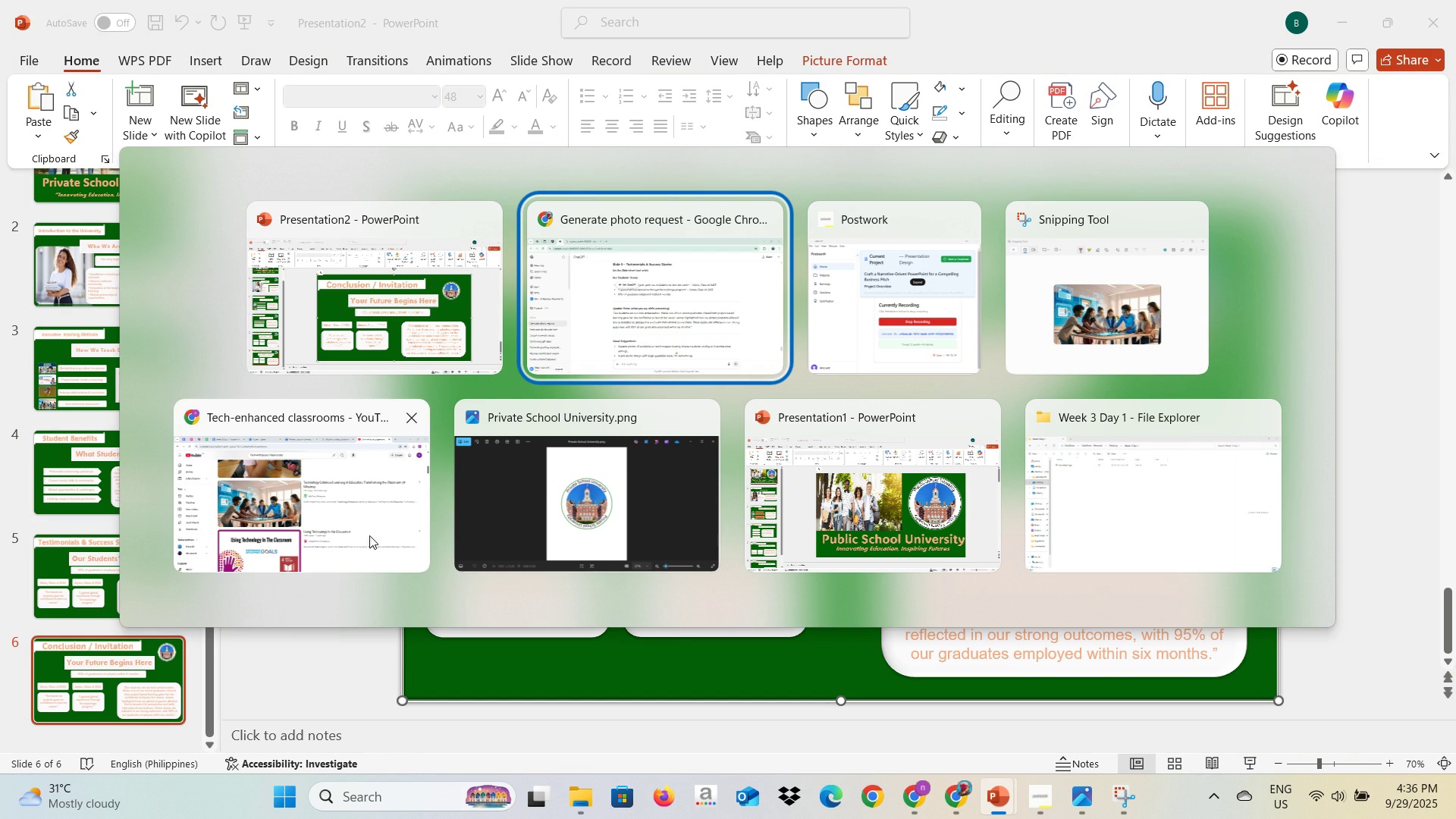 
left_click([292, 525])
 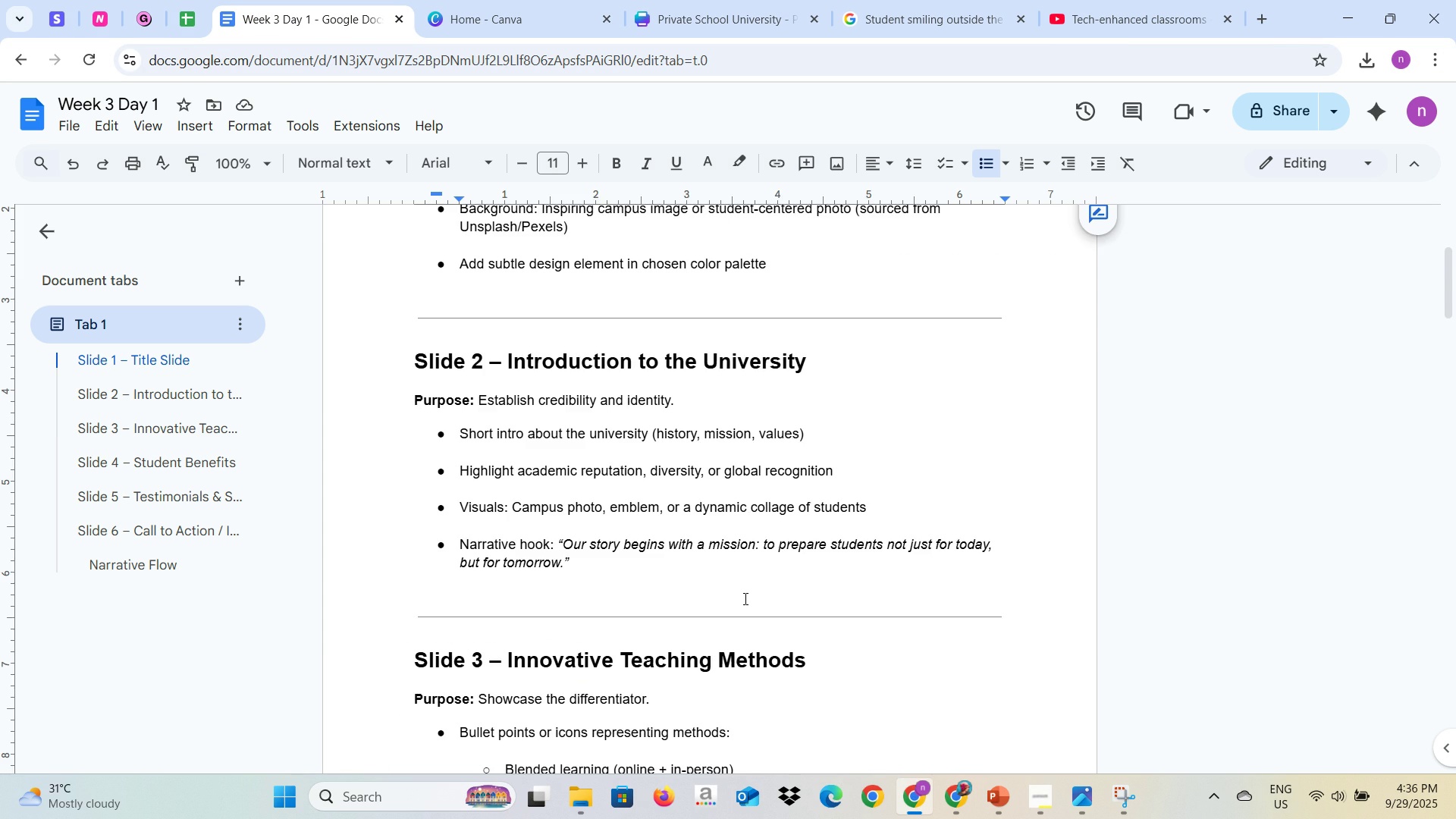 
scroll: coordinate [744, 597], scroll_direction: down, amount: 24.0
 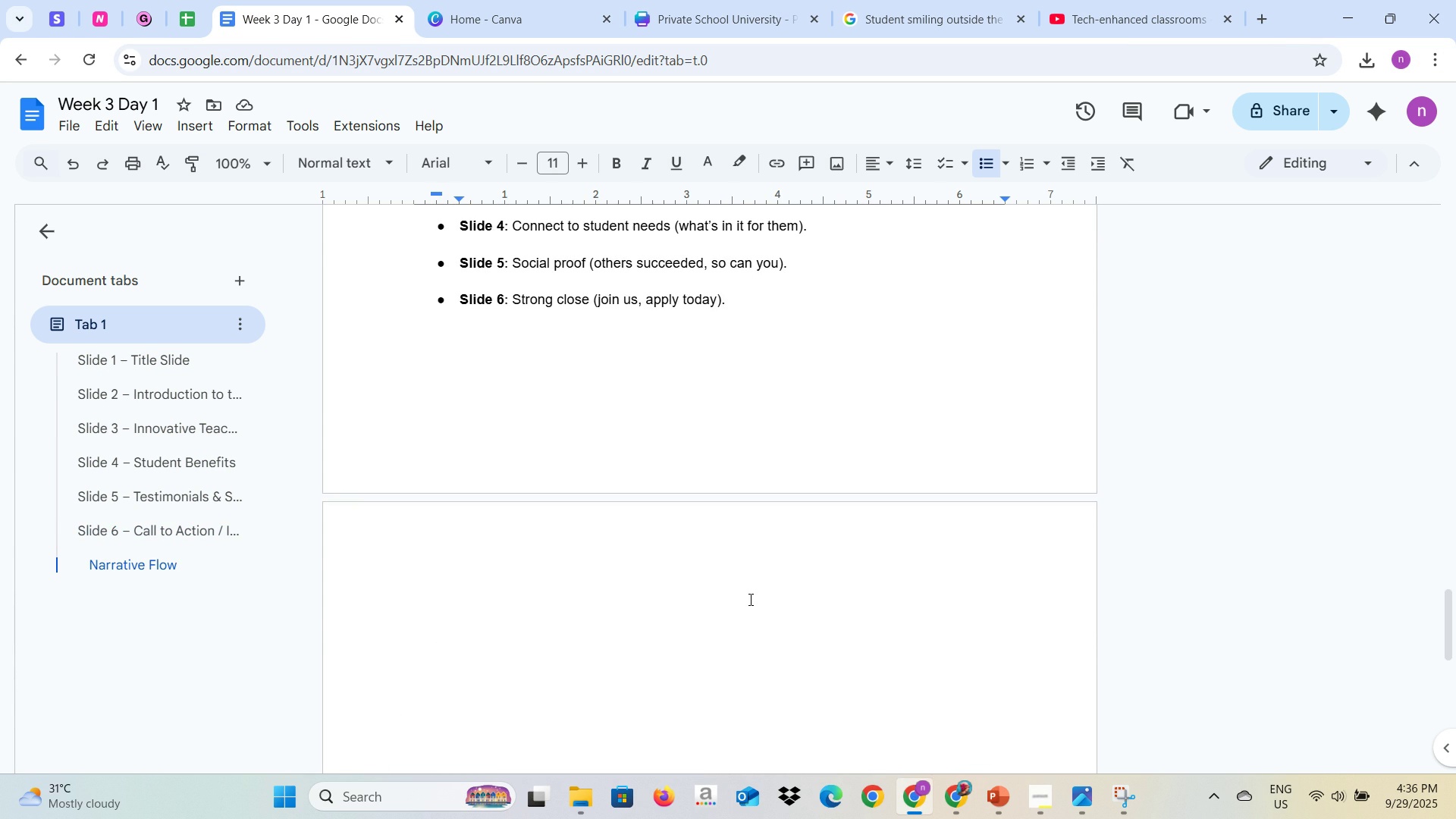 
scroll: coordinate [751, 600], scroll_direction: up, amount: 5.0
 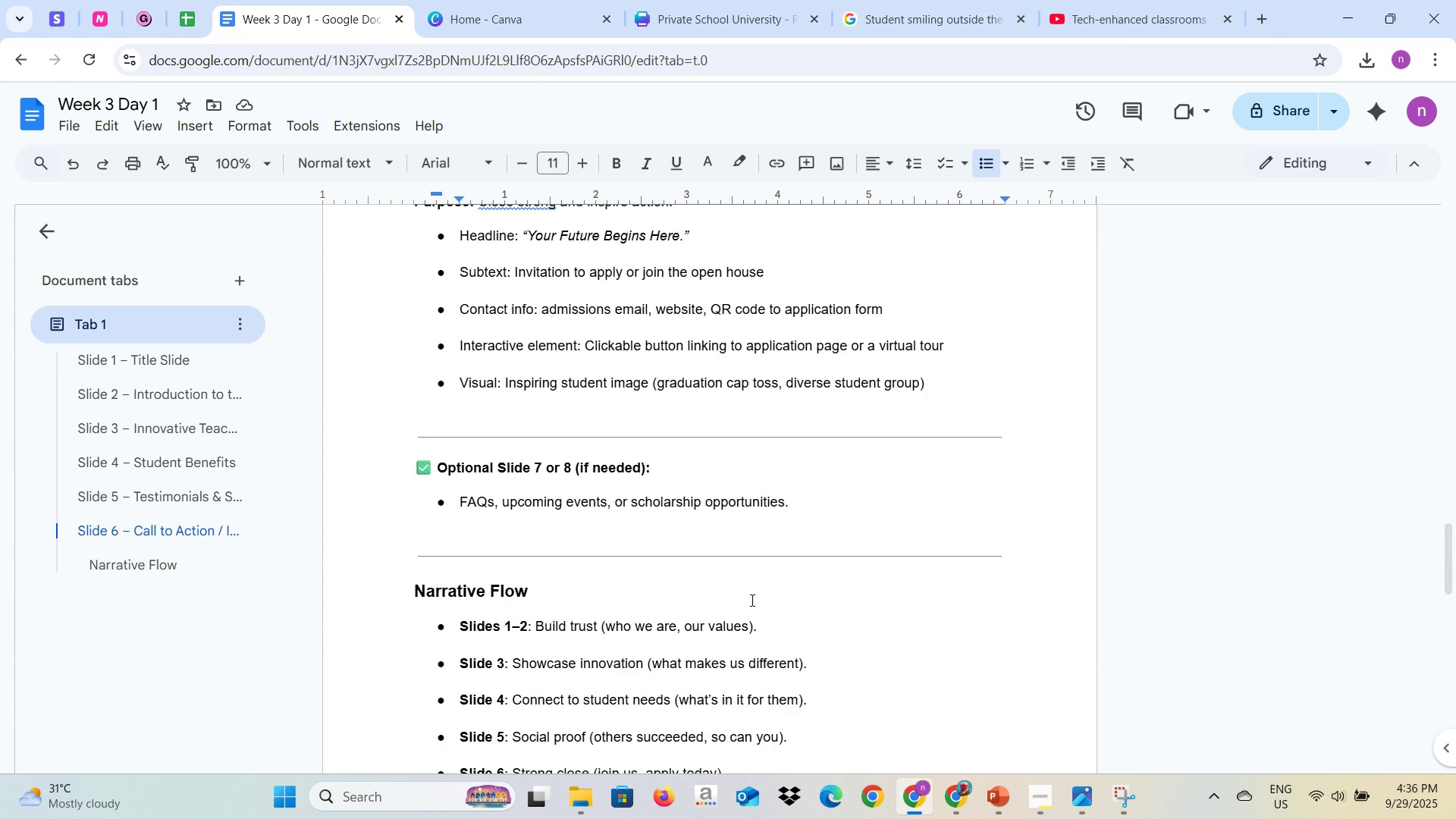 
key(Alt+AltLeft)
 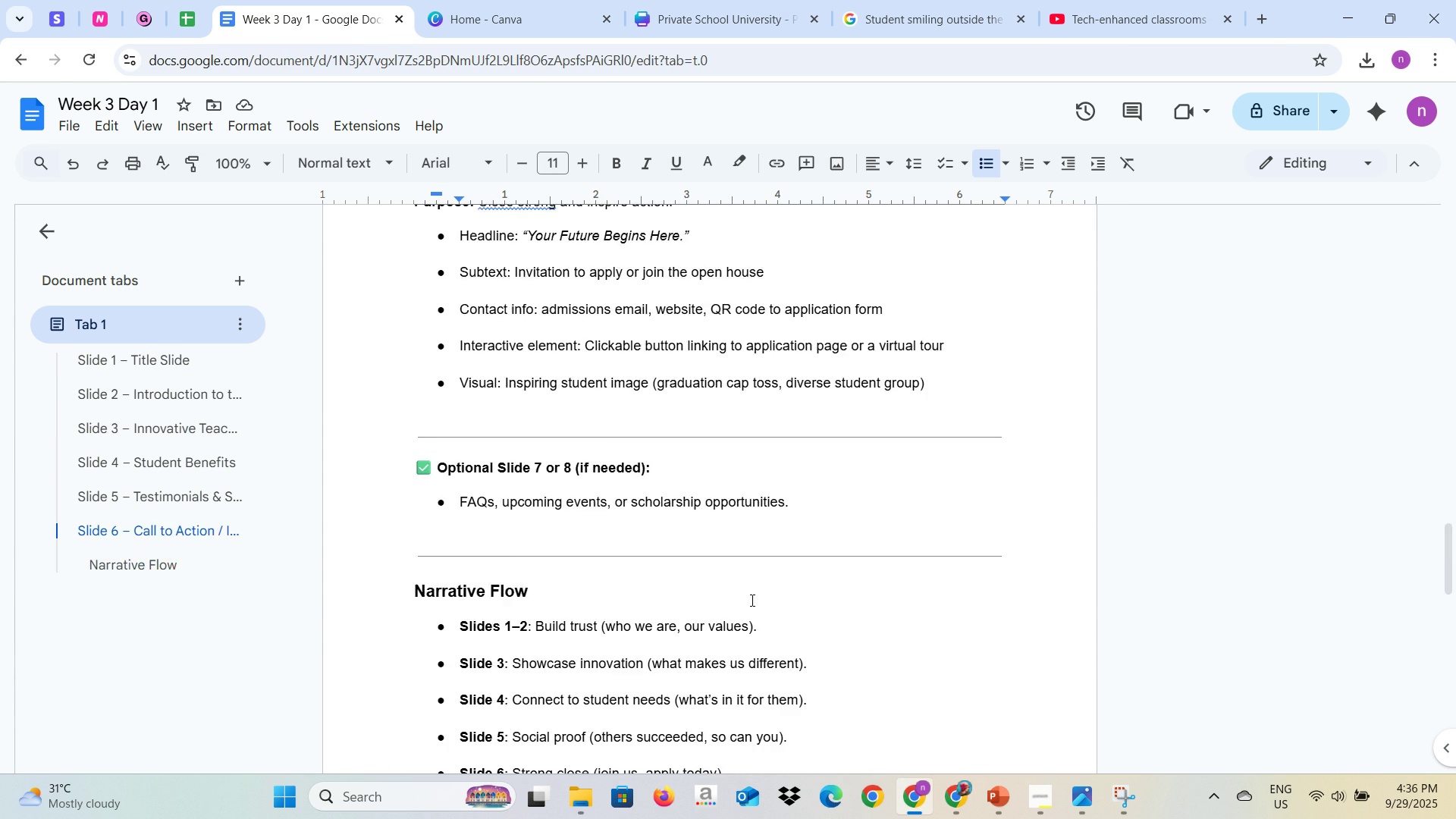 
key(Alt+Tab)
 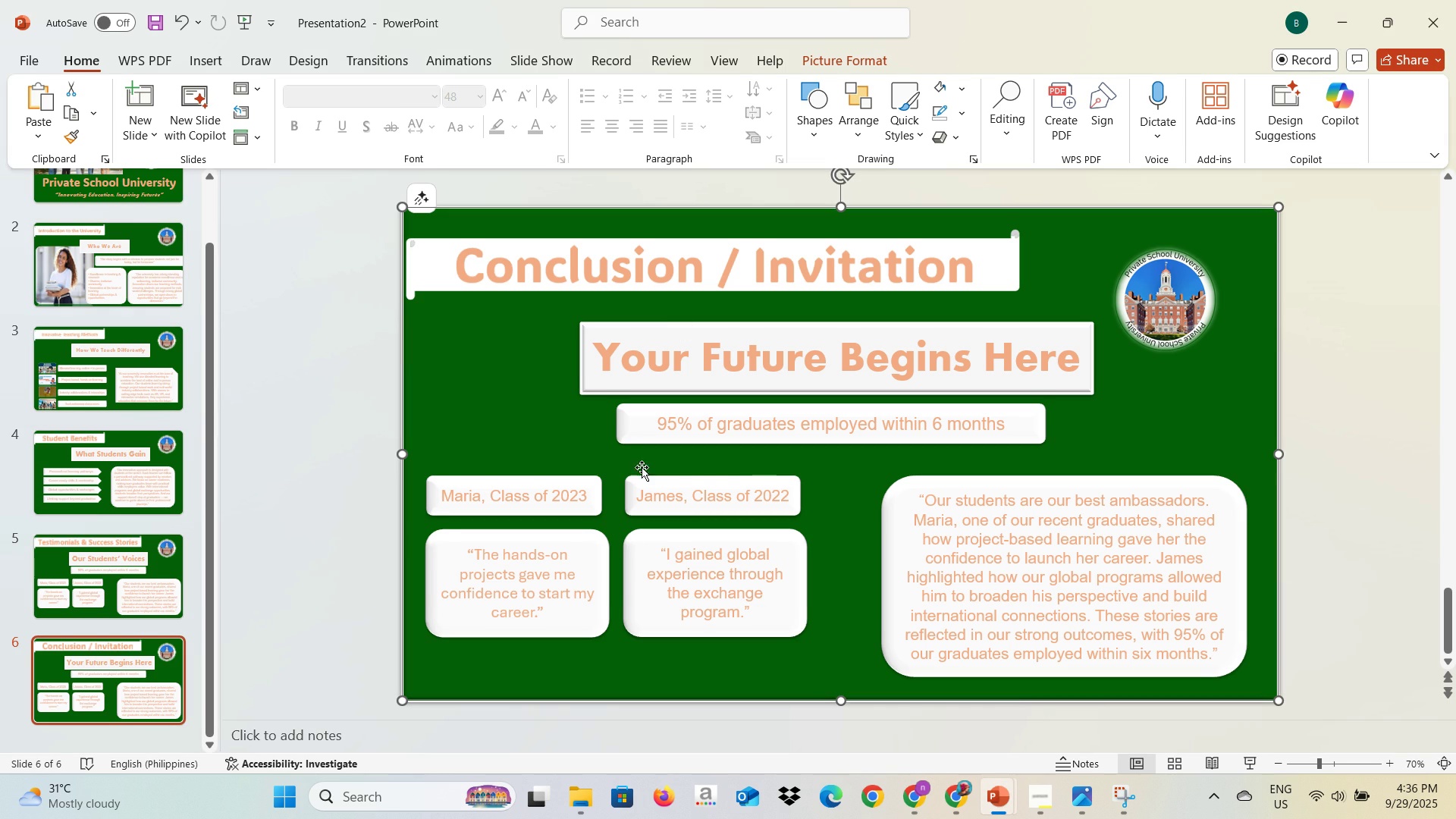 
left_click([652, 440])
 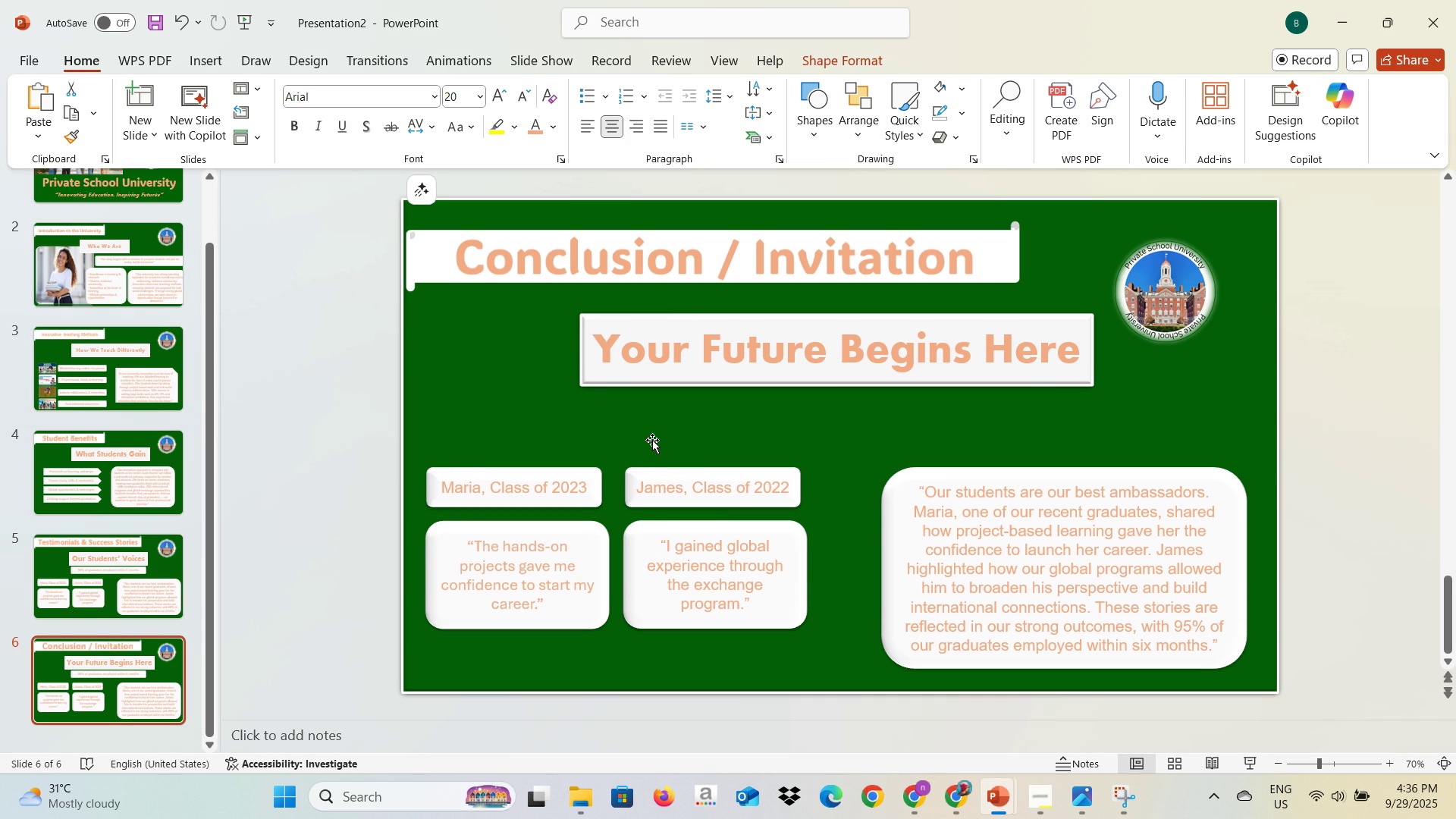 
key(Backspace)
 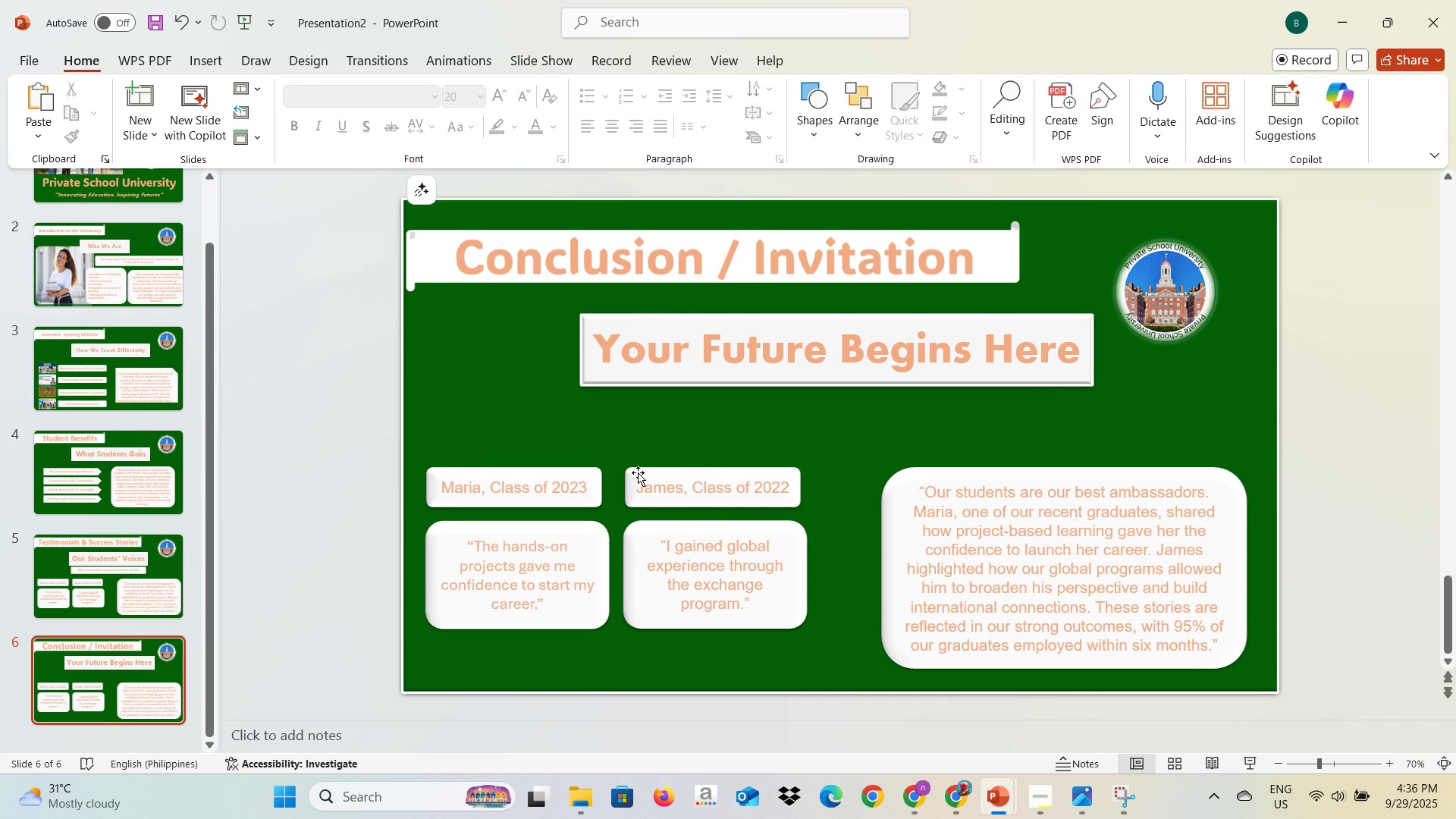 
left_click([638, 472])
 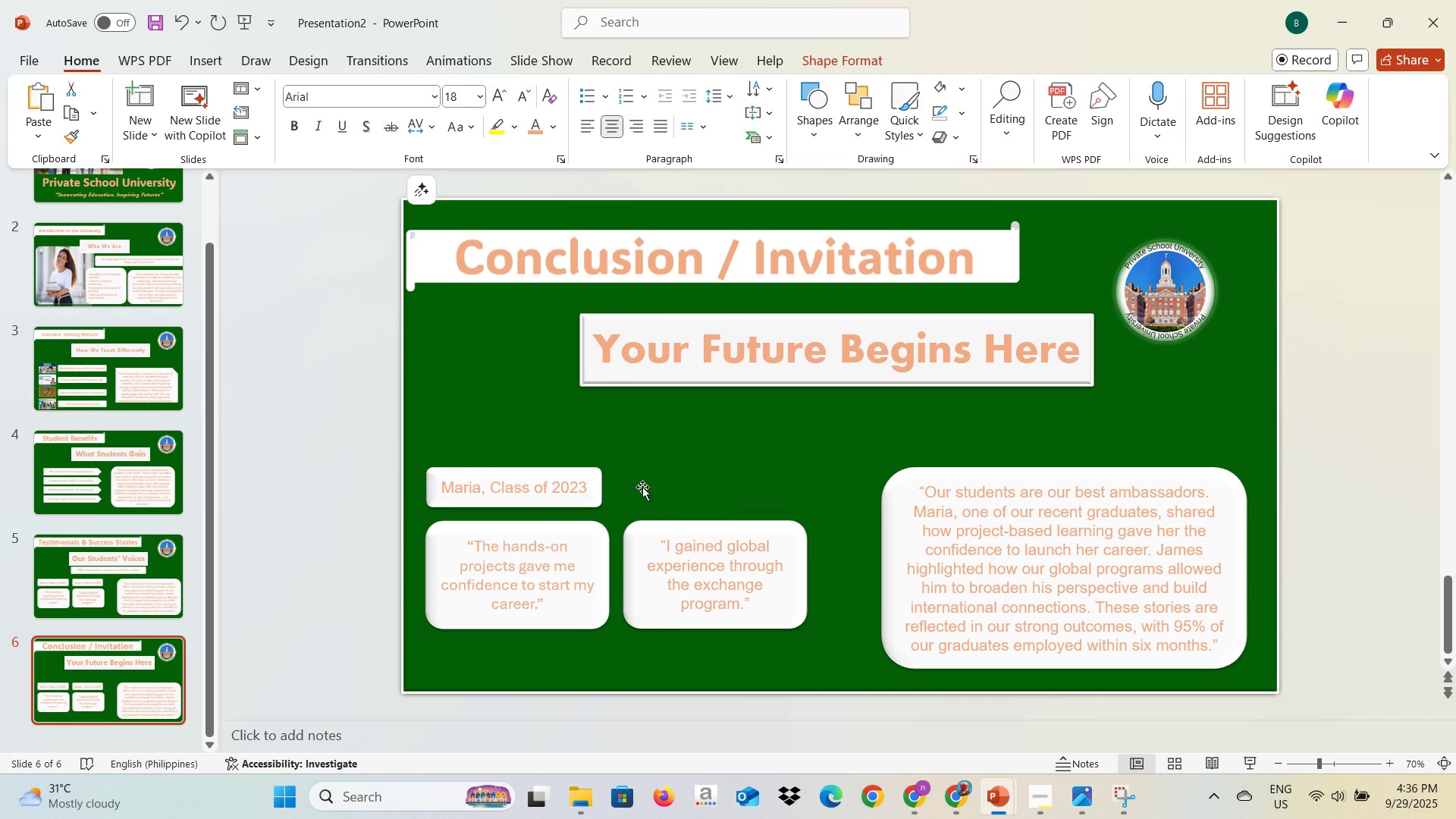 
key(Backspace)
 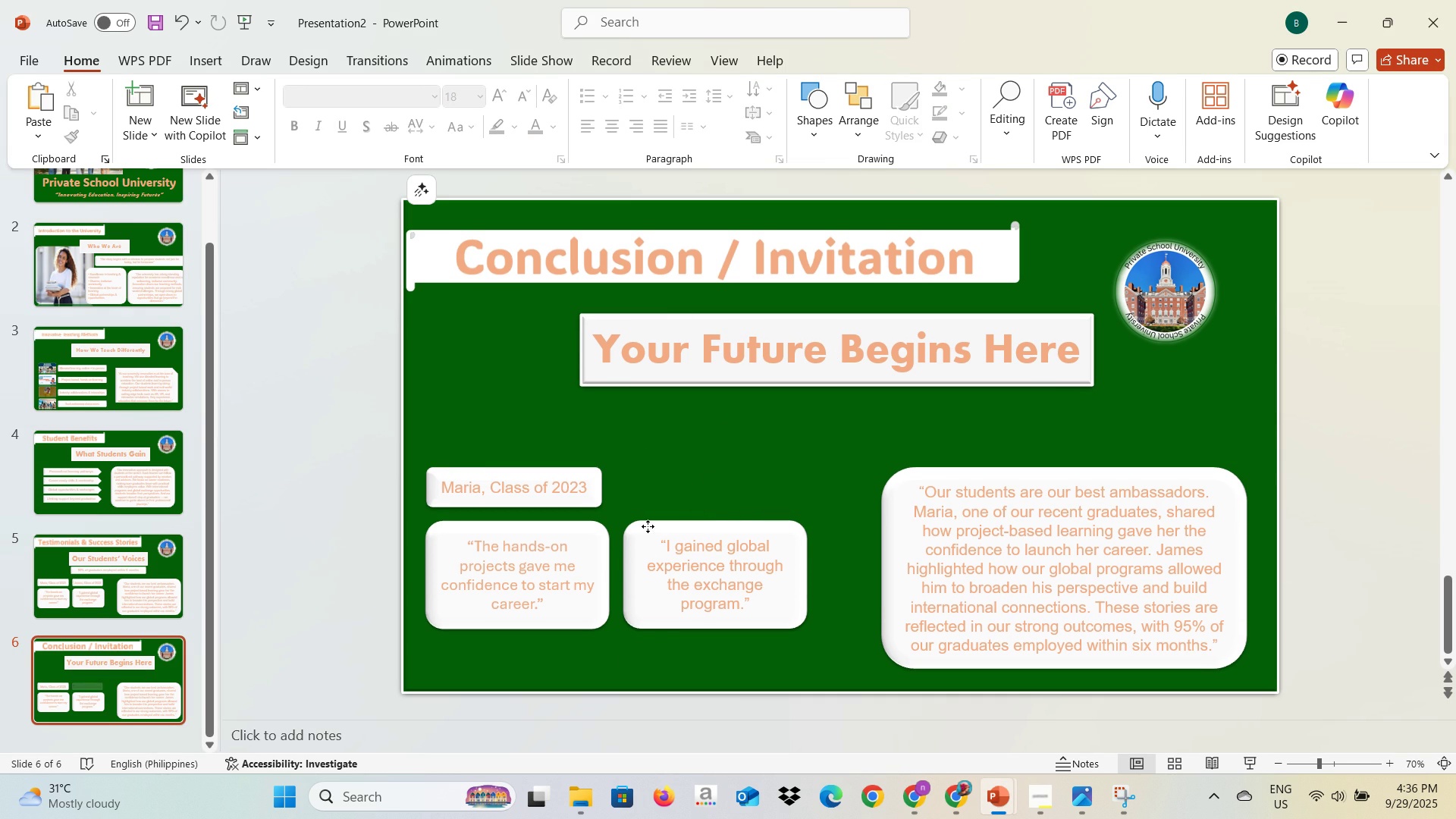 
left_click([648, 526])
 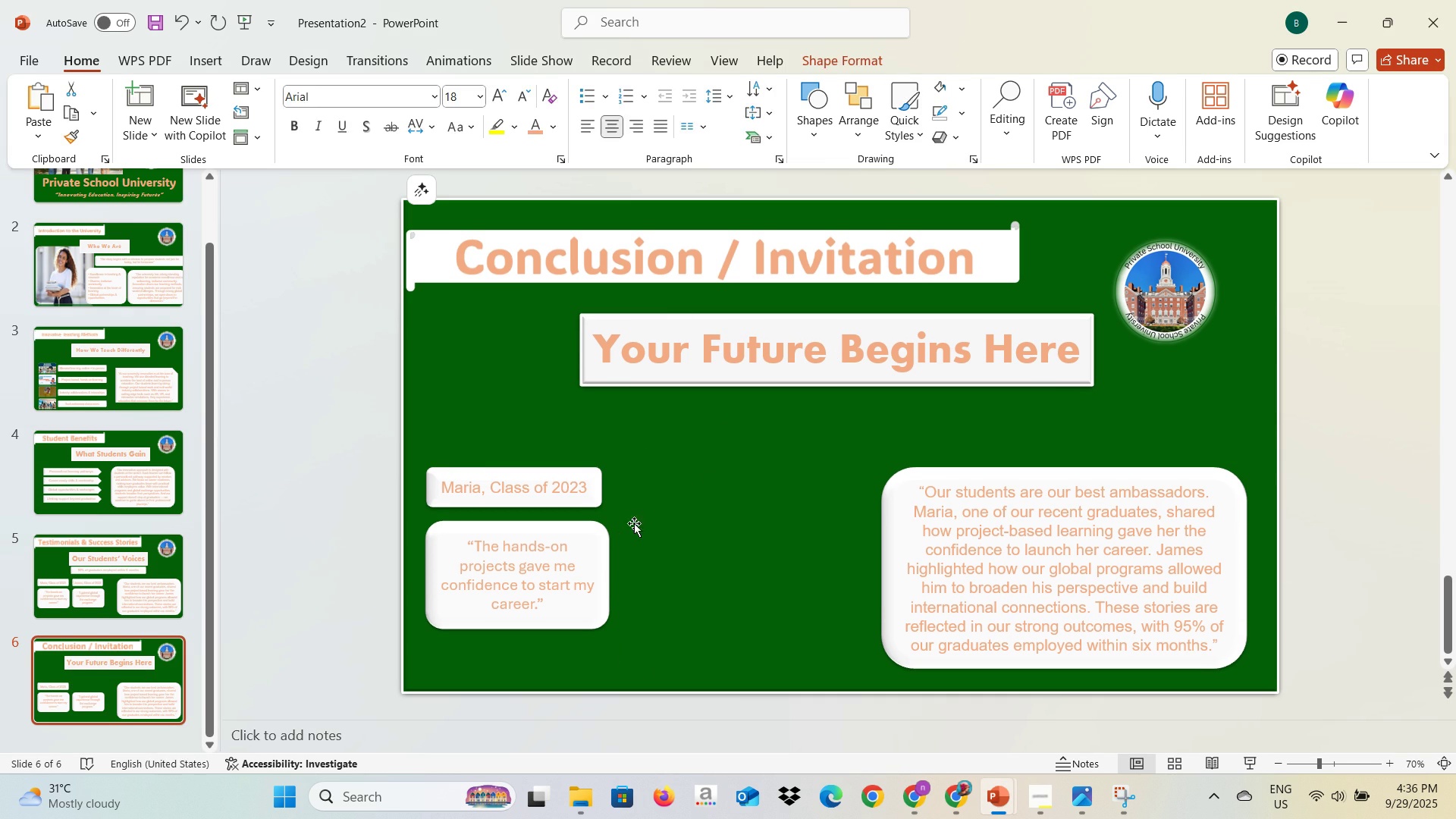 
key(Backspace)
 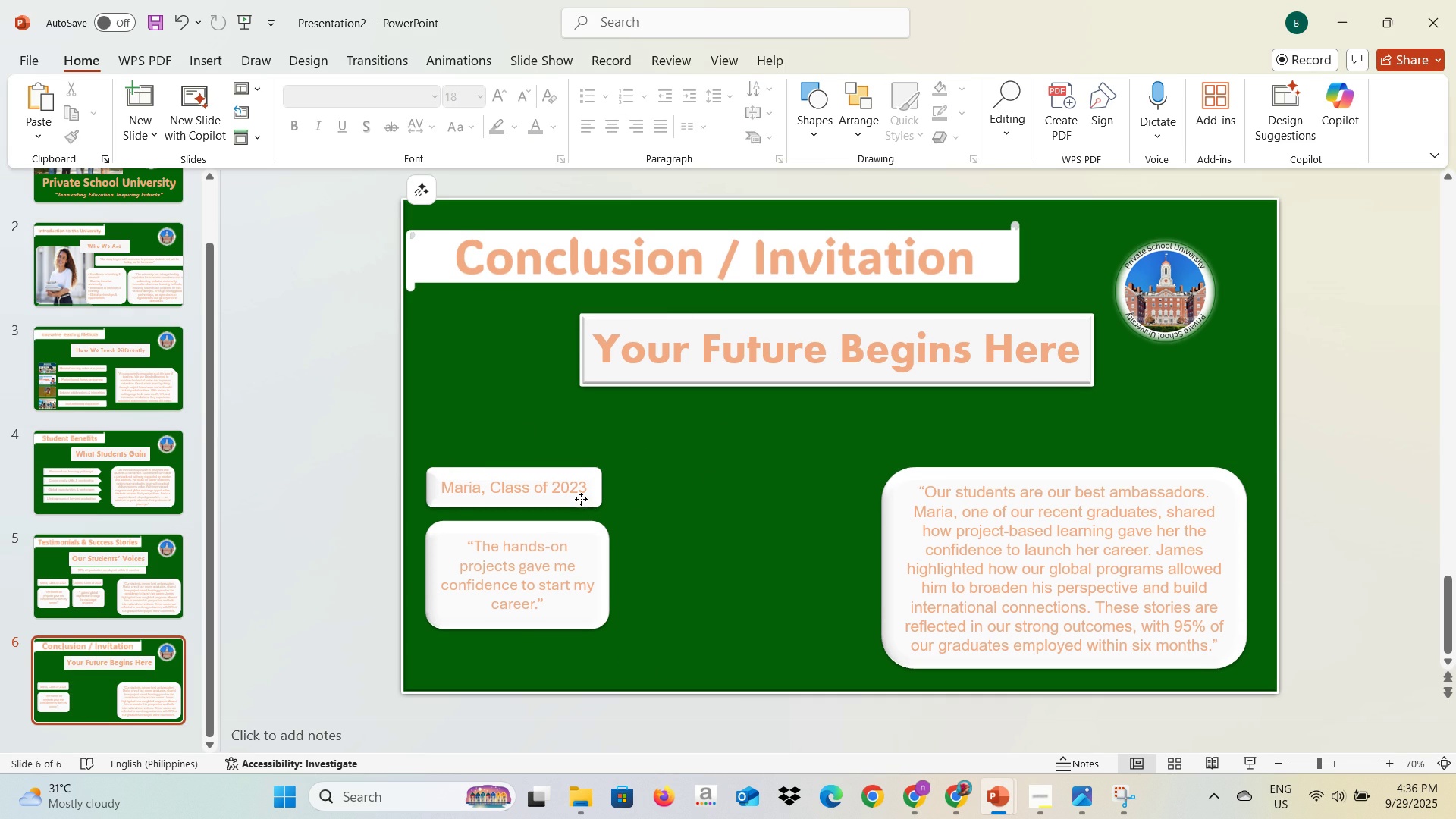 
left_click([581, 499])
 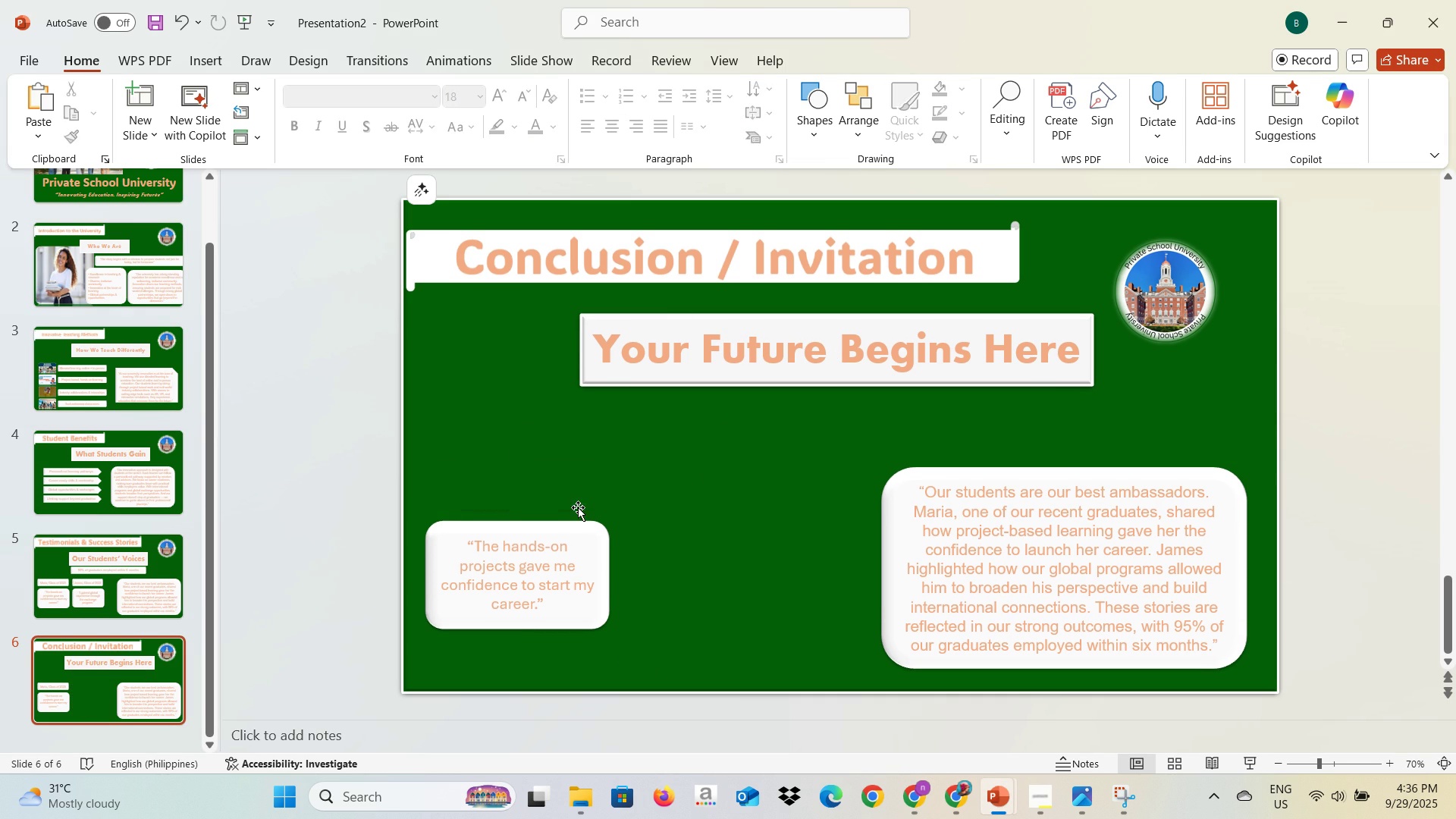 
key(Backspace)